 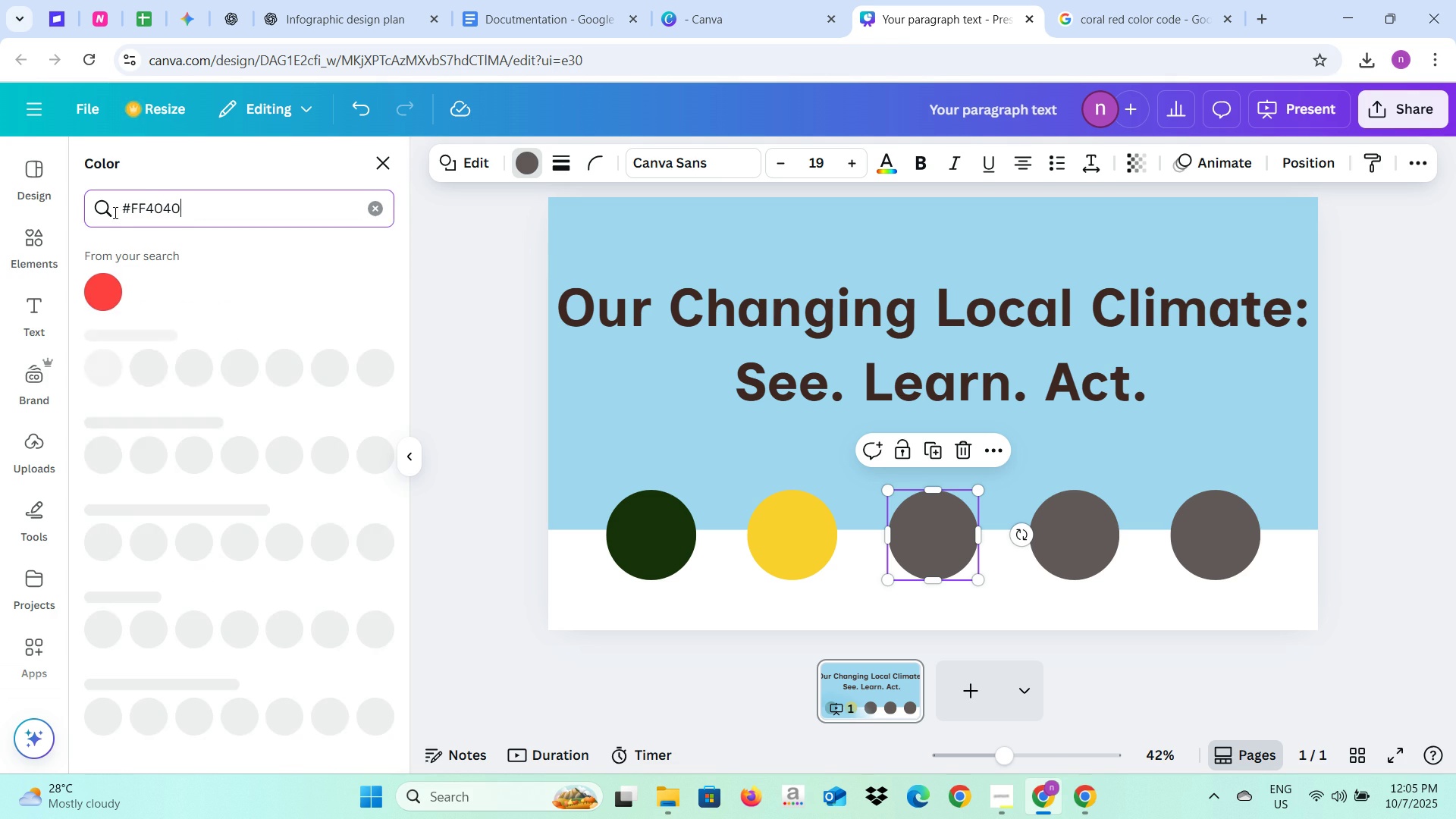 
left_click([96, 289])
 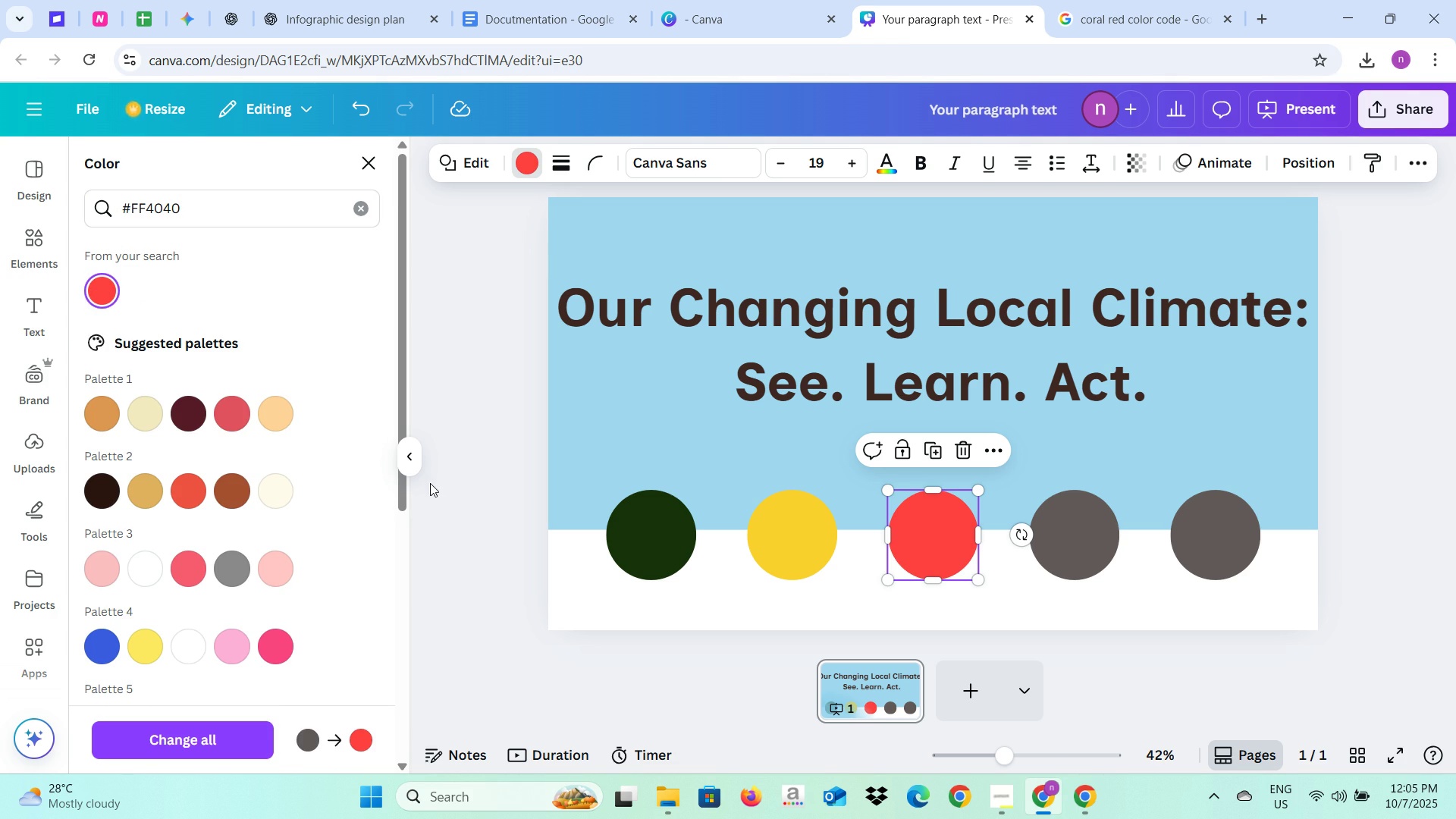 
left_click([430, 485])
 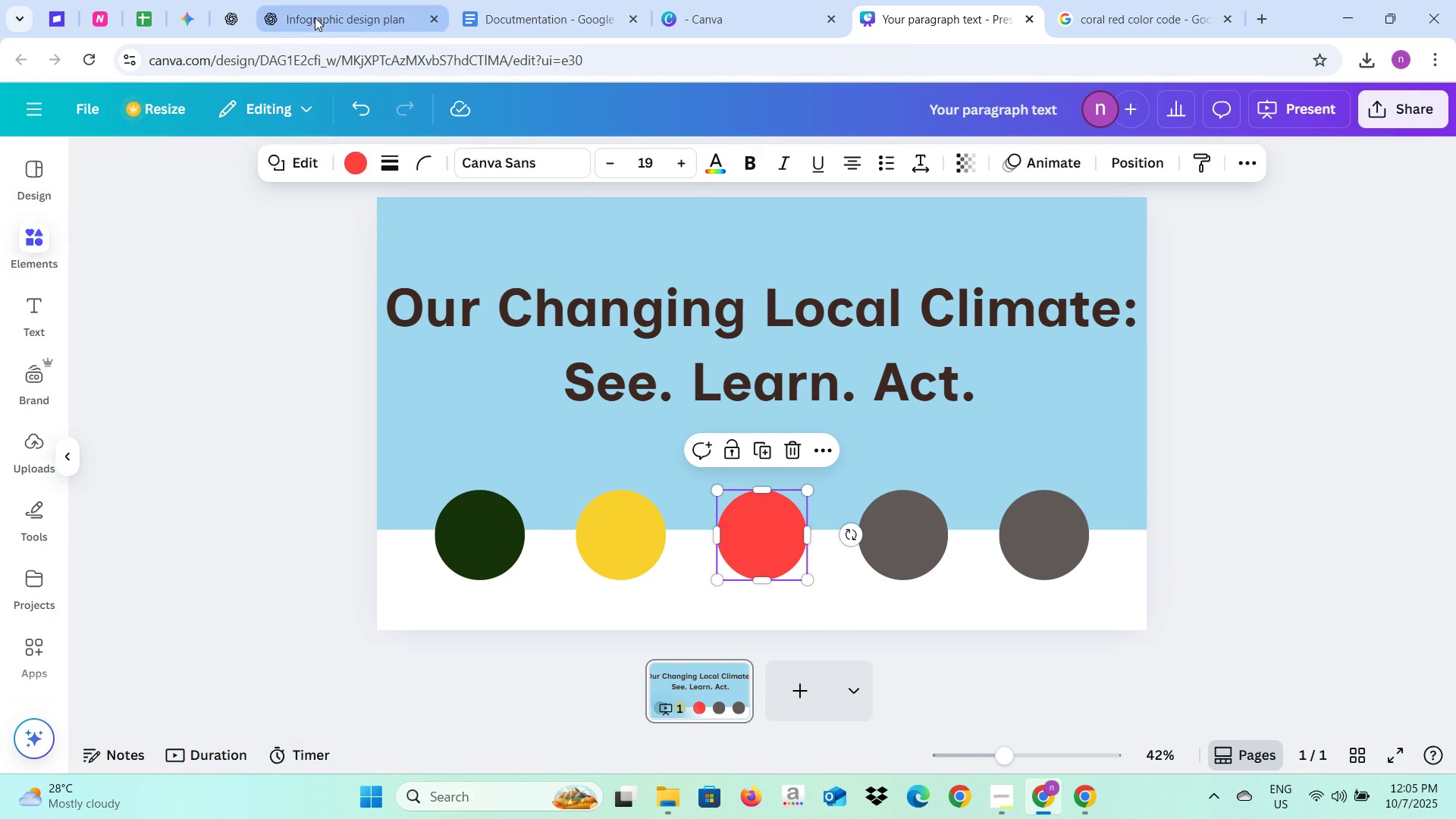 
left_click([315, 17])
 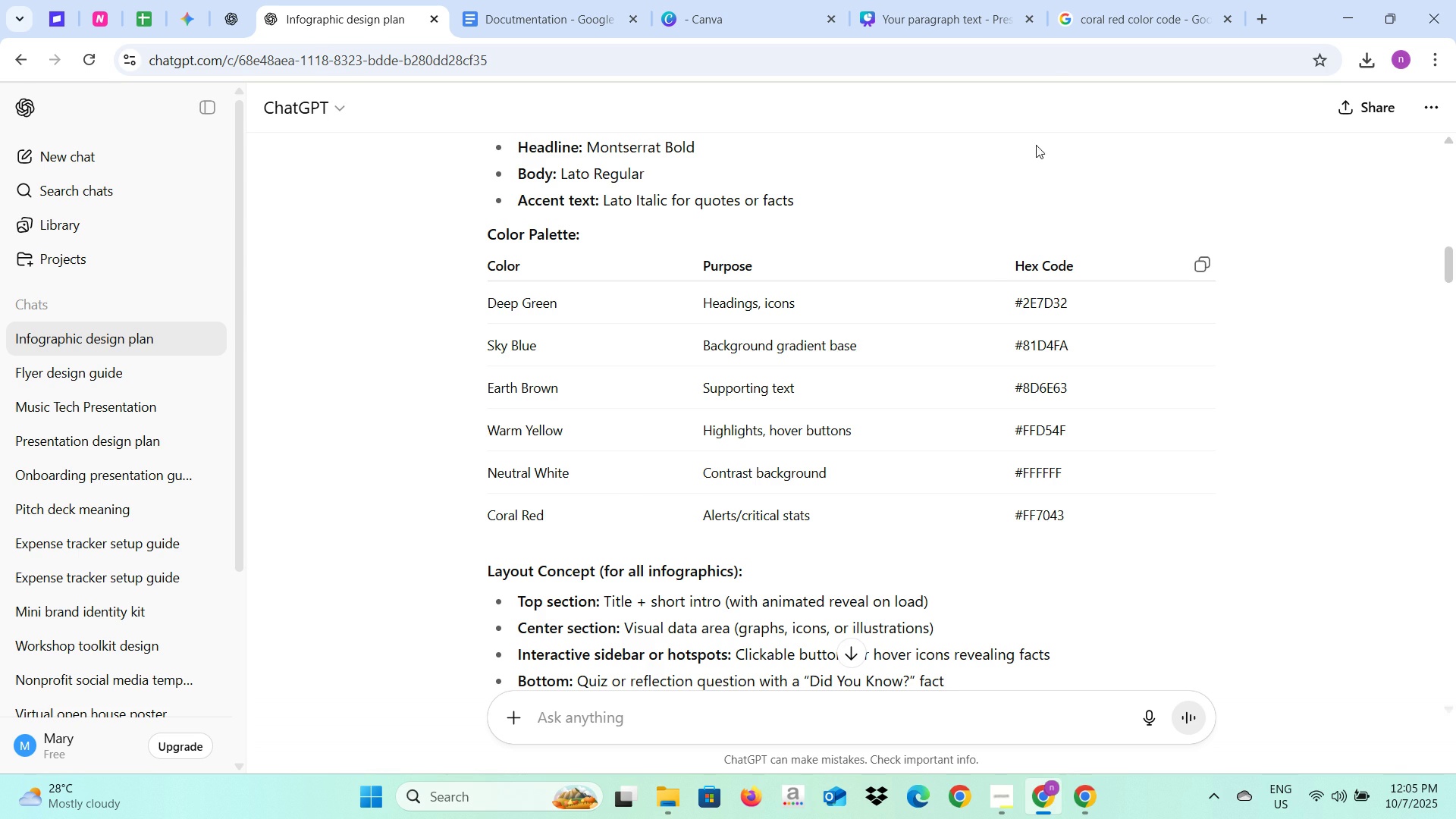 
left_click([1059, 0])
 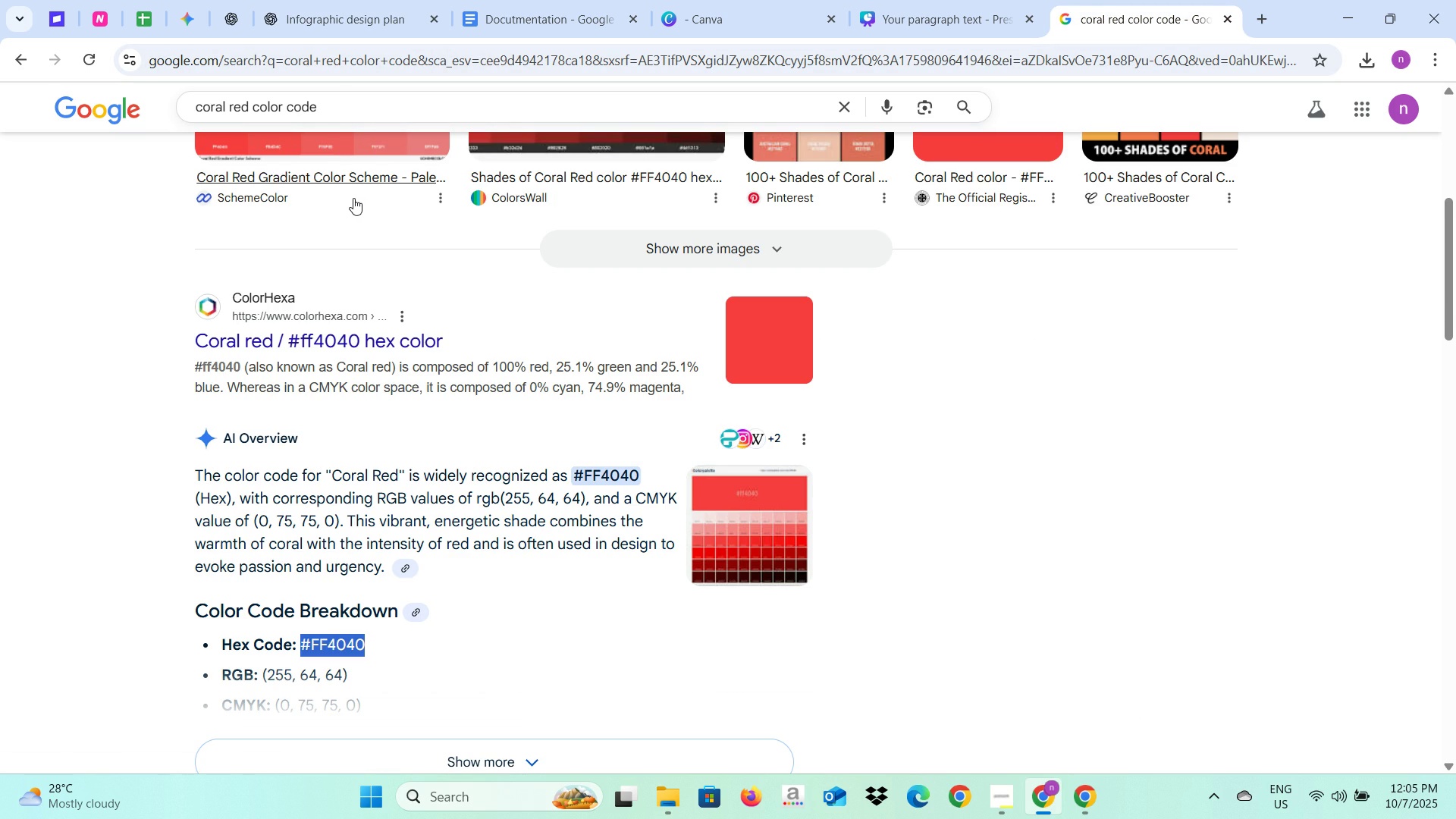 
scroll: coordinate [353, 198], scroll_direction: up, amount: 1.0
 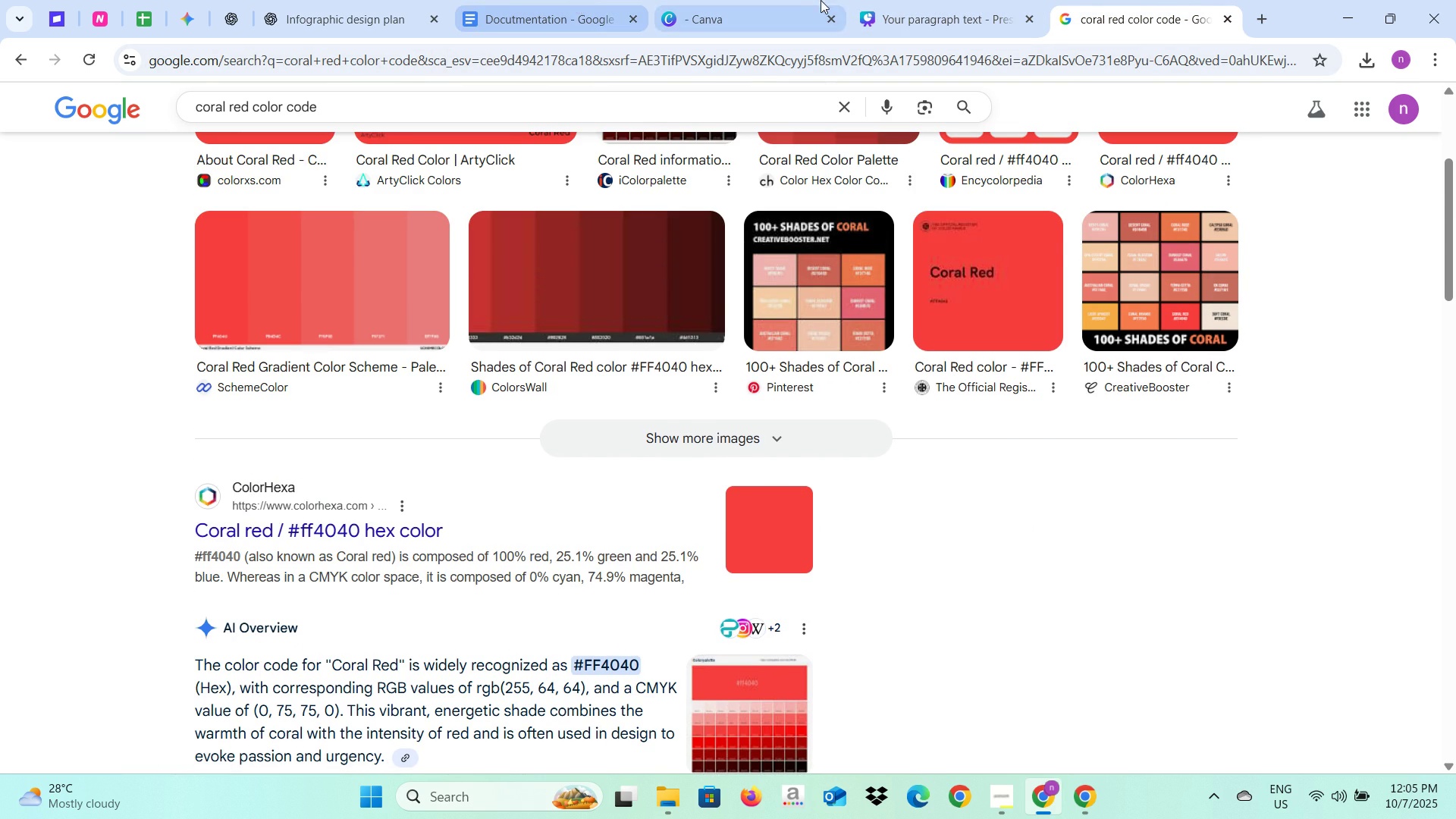 
left_click([923, 0])
 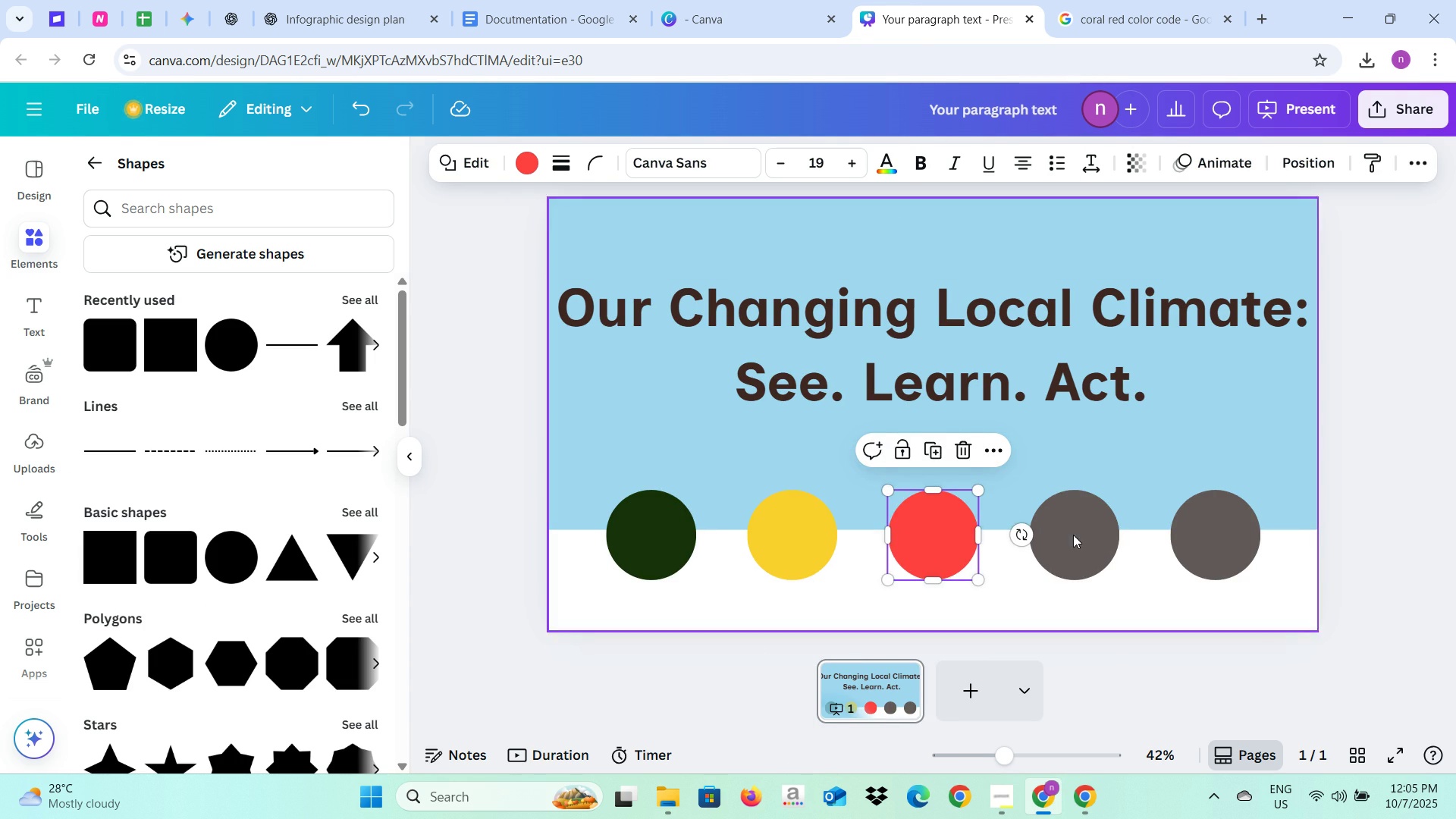 
left_click([1074, 535])
 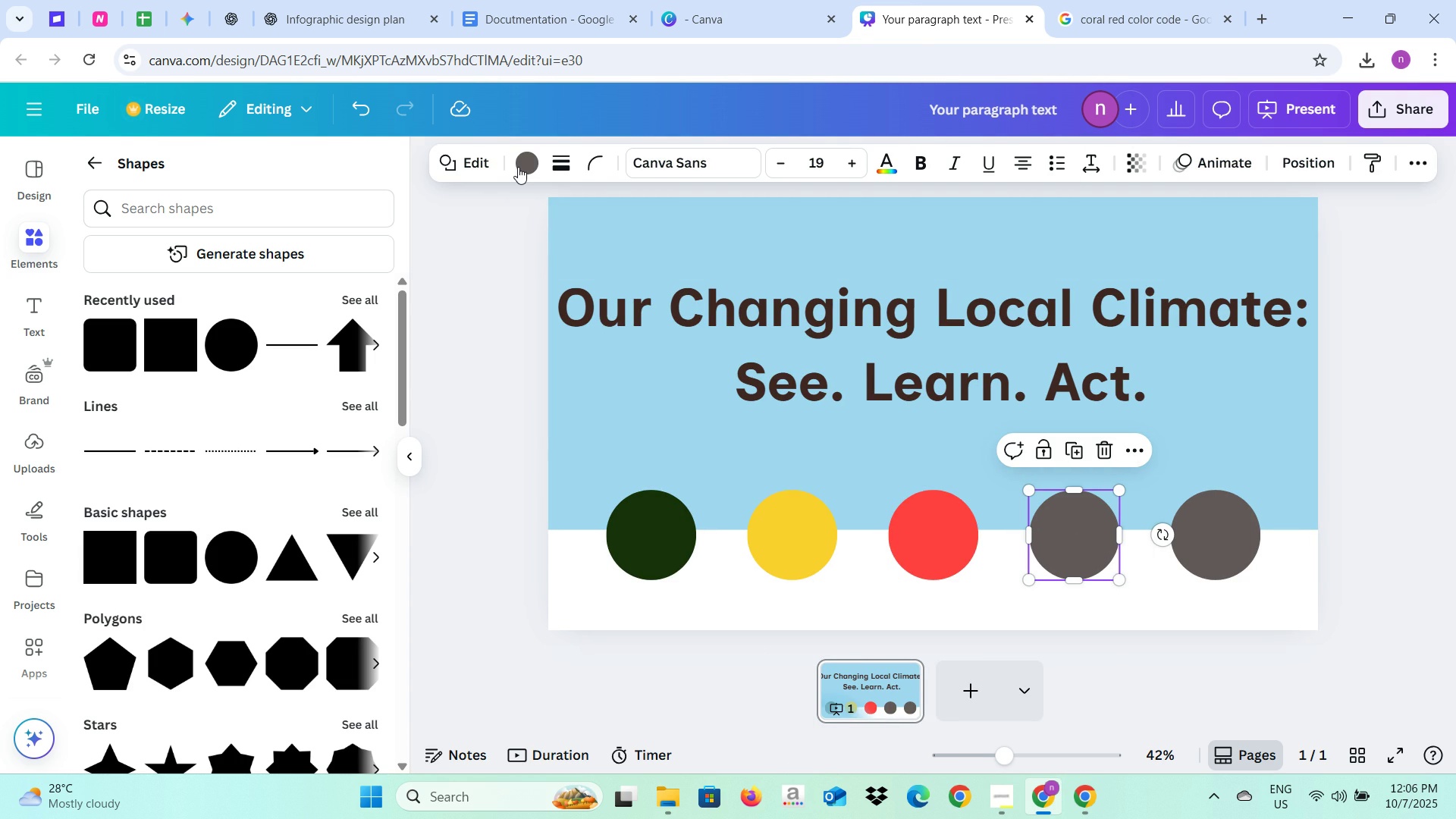 
left_click([518, 167])
 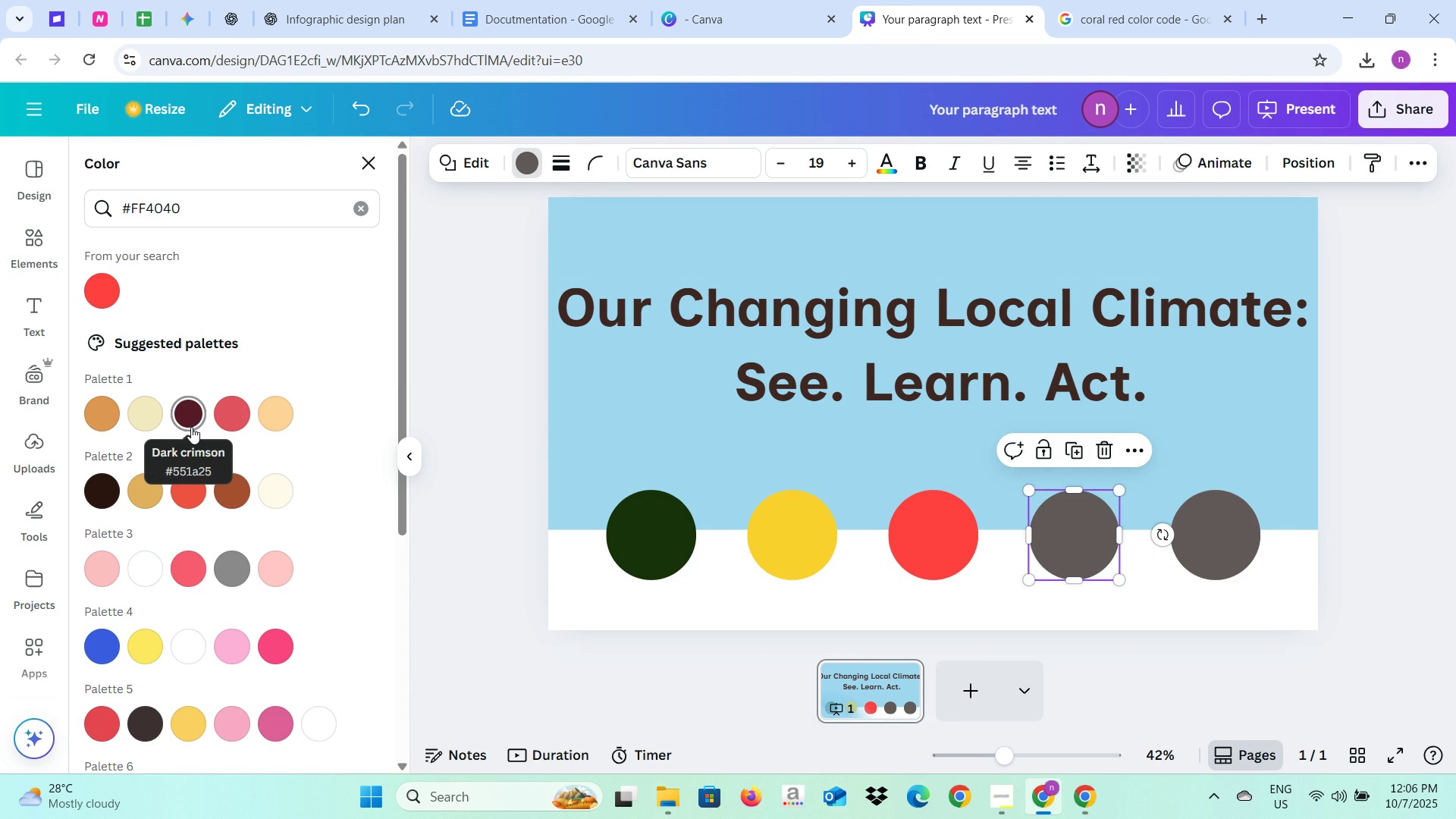 
wait(5.76)
 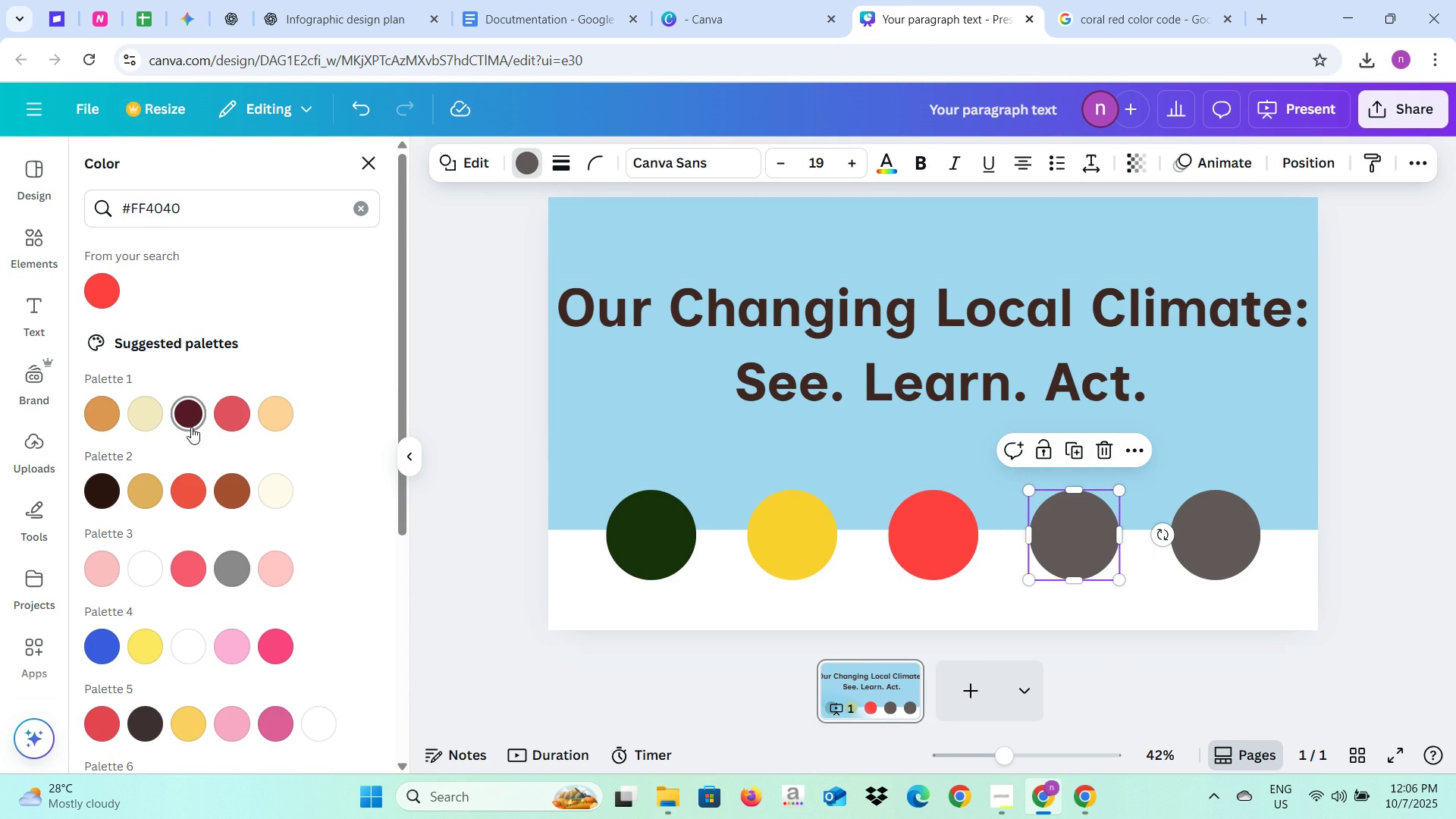 
left_click([108, 488])
 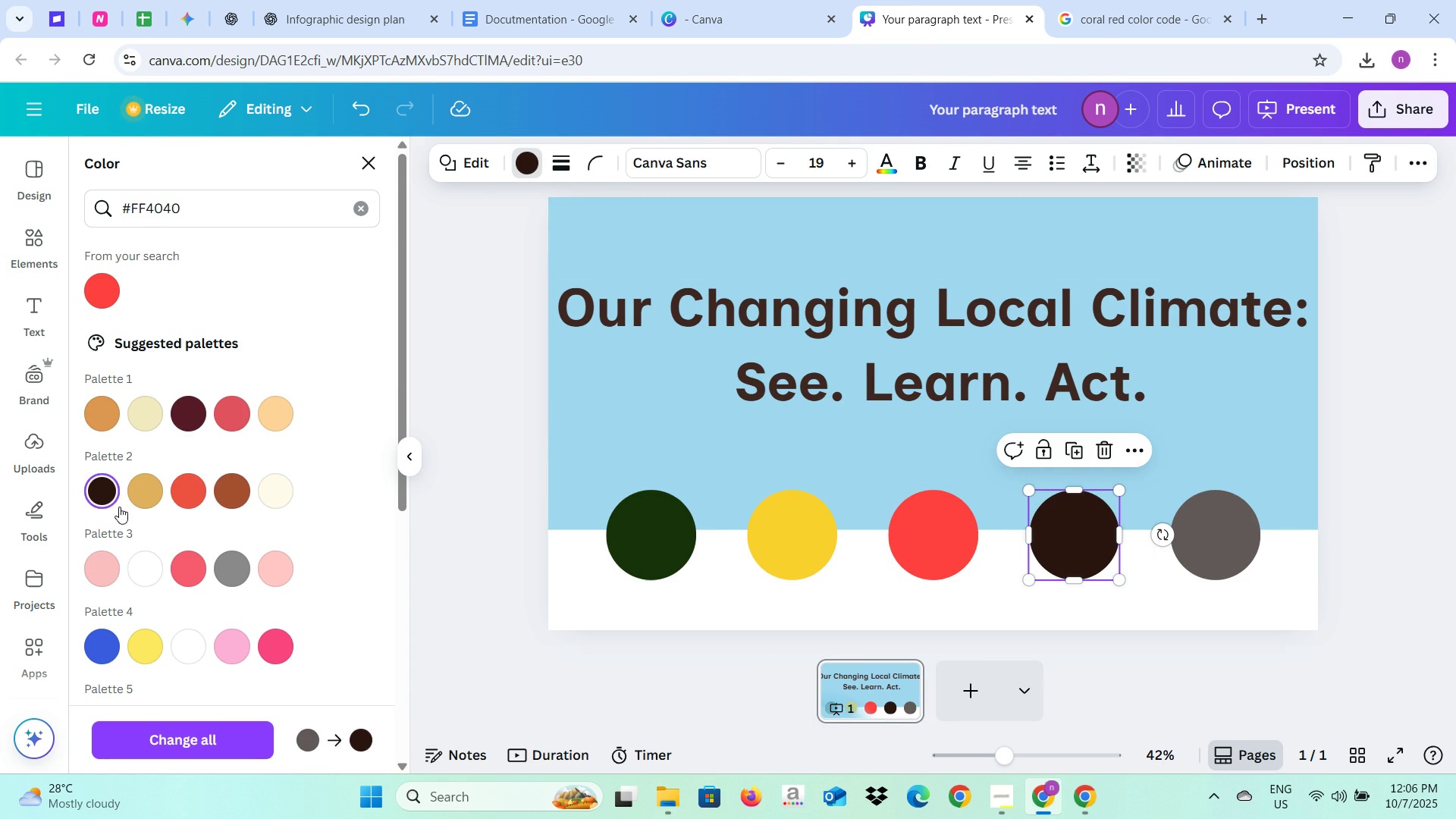 
mouse_move([125, 494])
 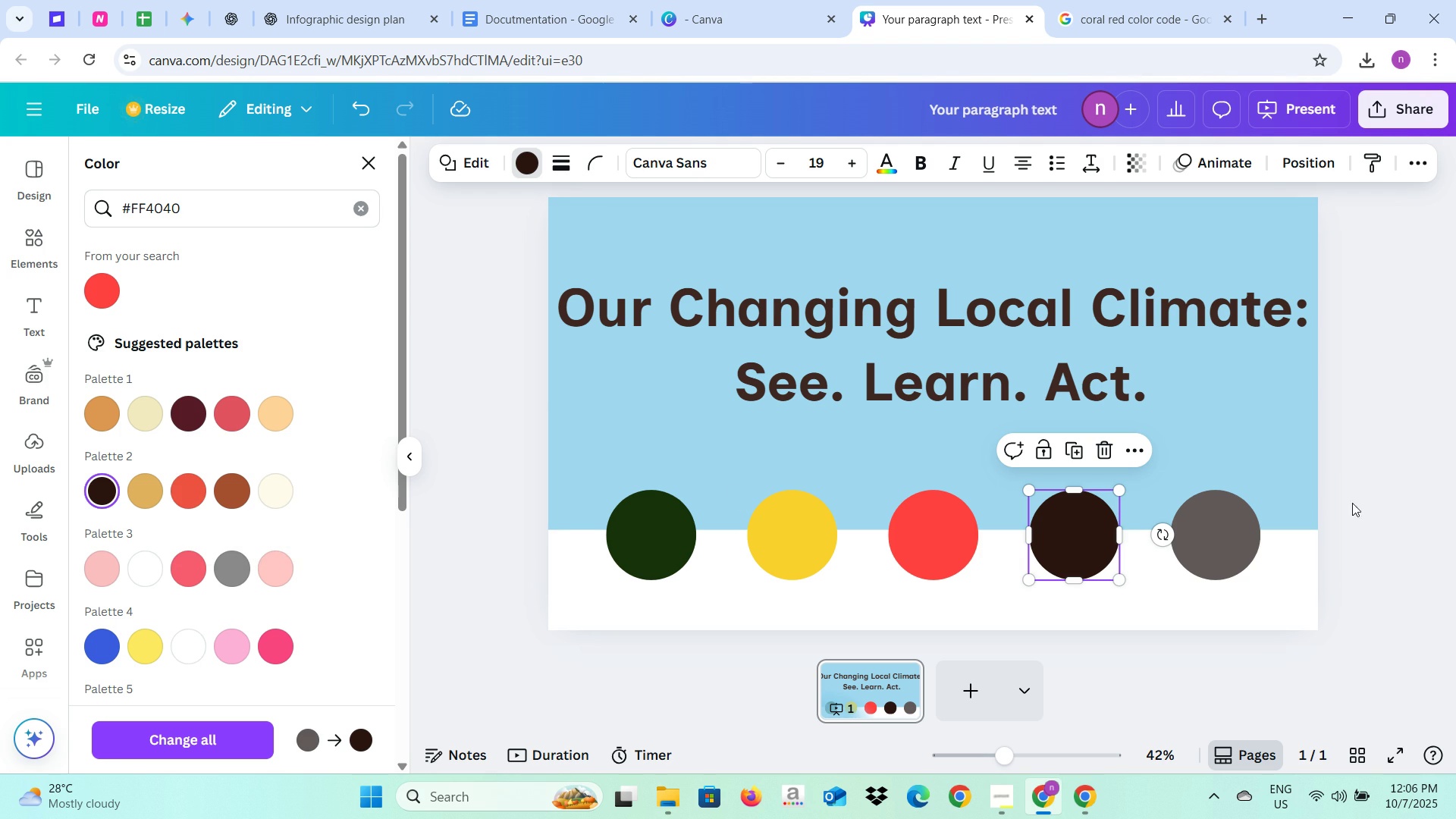 
left_click([1229, 541])
 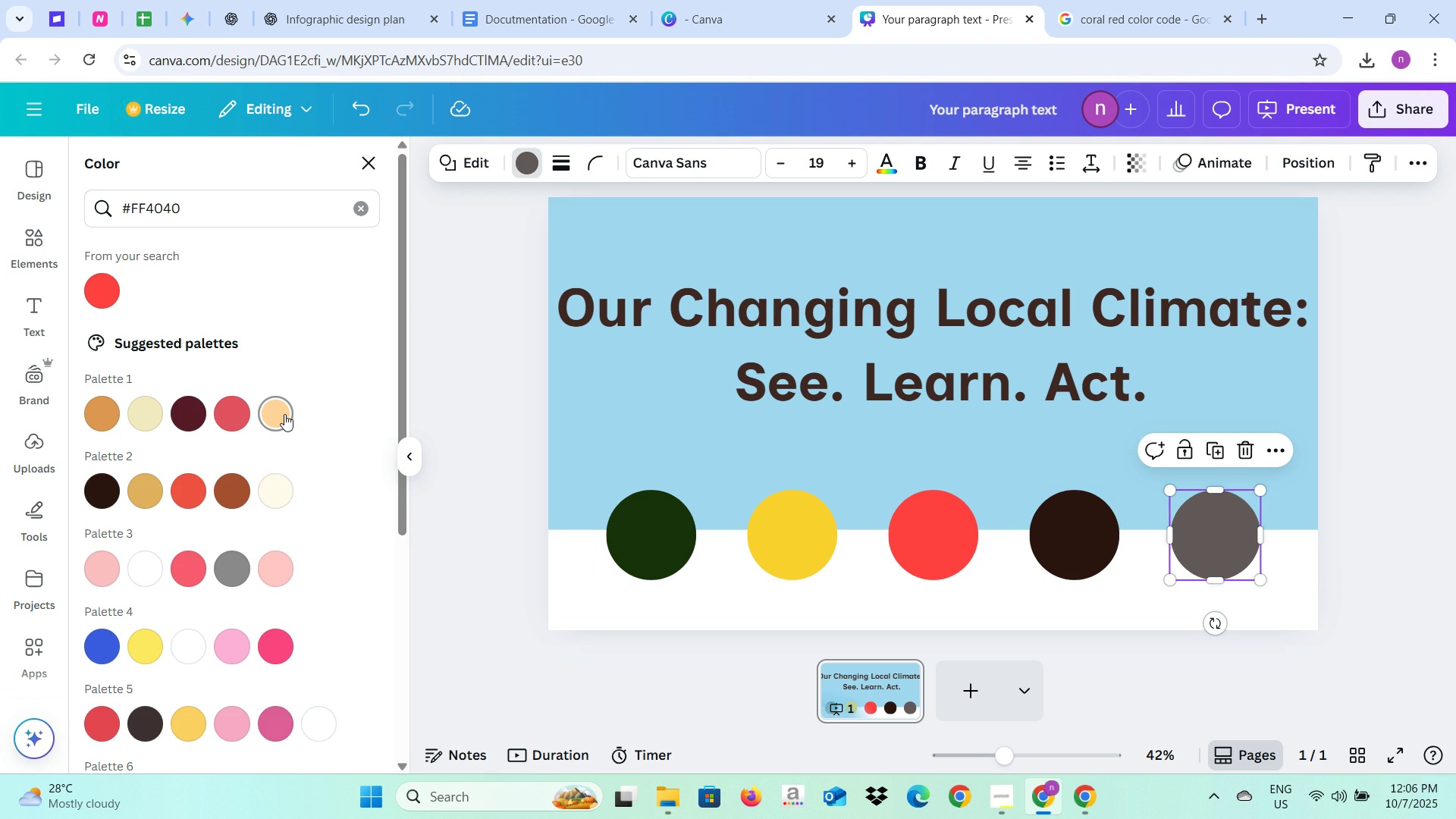 
left_click([284, 414])
 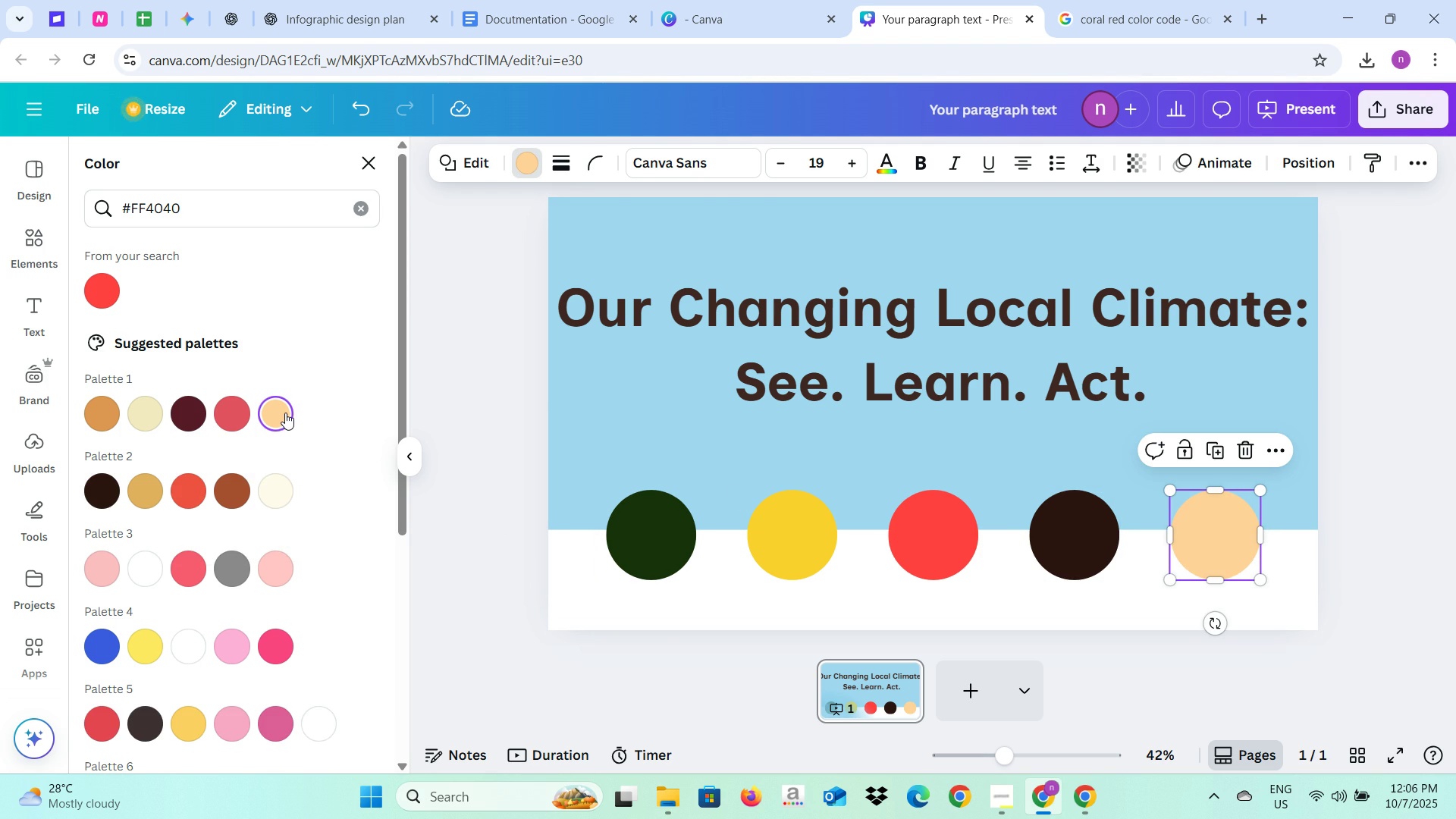 
left_click([337, 0])
 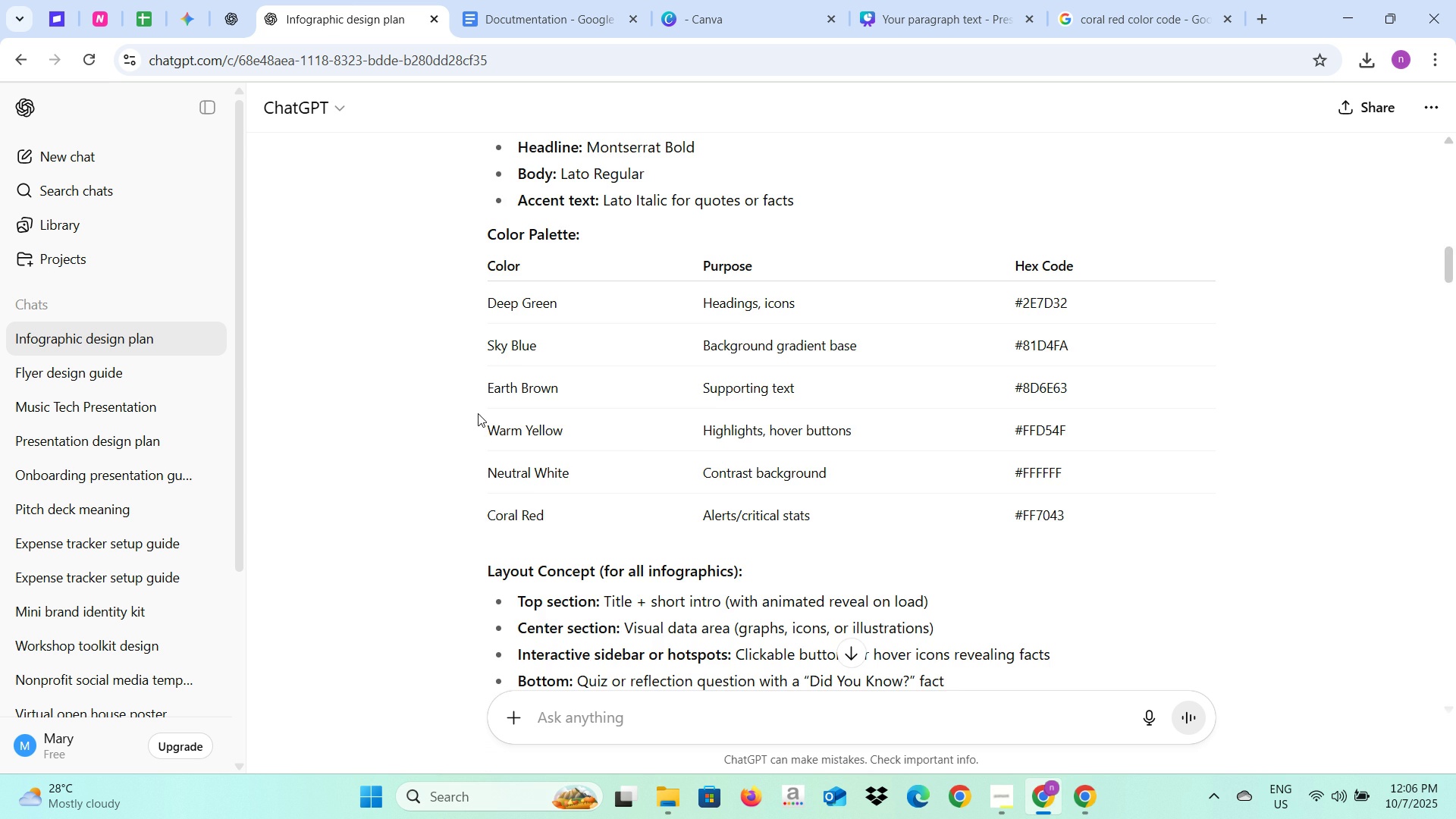 
scroll: coordinate [479, 413], scroll_direction: down, amount: 5.0
 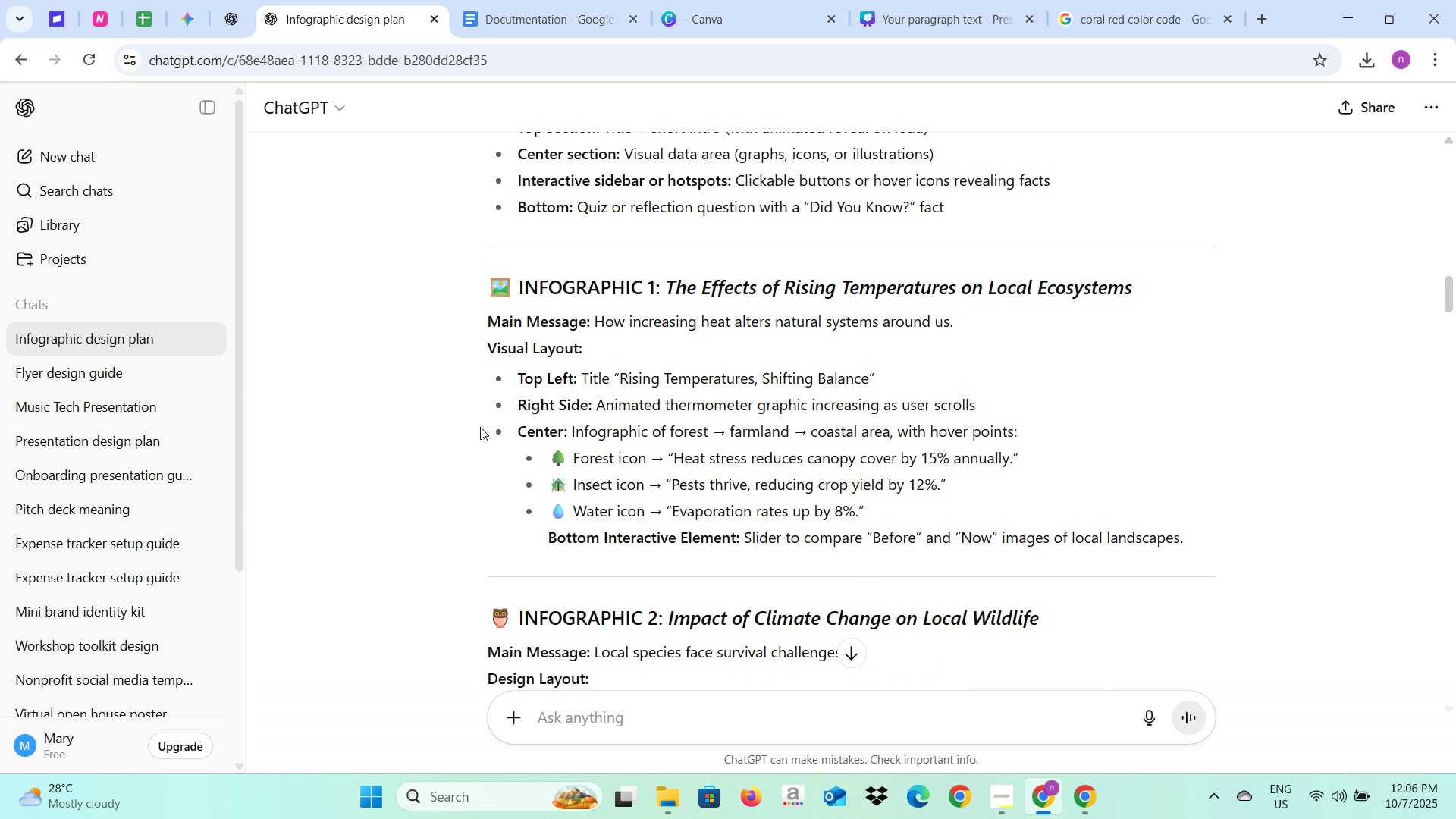 
wait(7.05)
 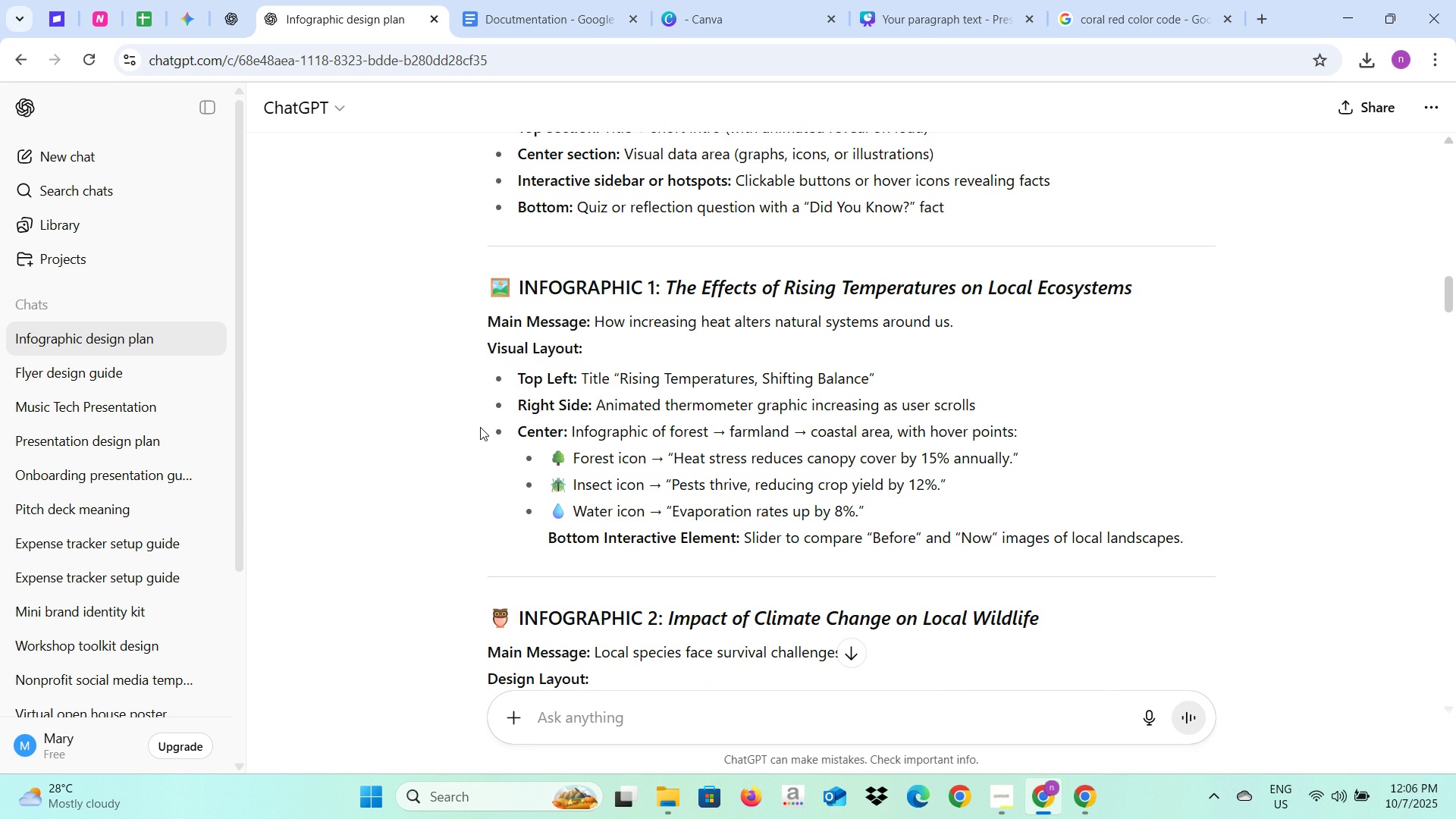 
scroll: coordinate [480, 427], scroll_direction: down, amount: 3.0
 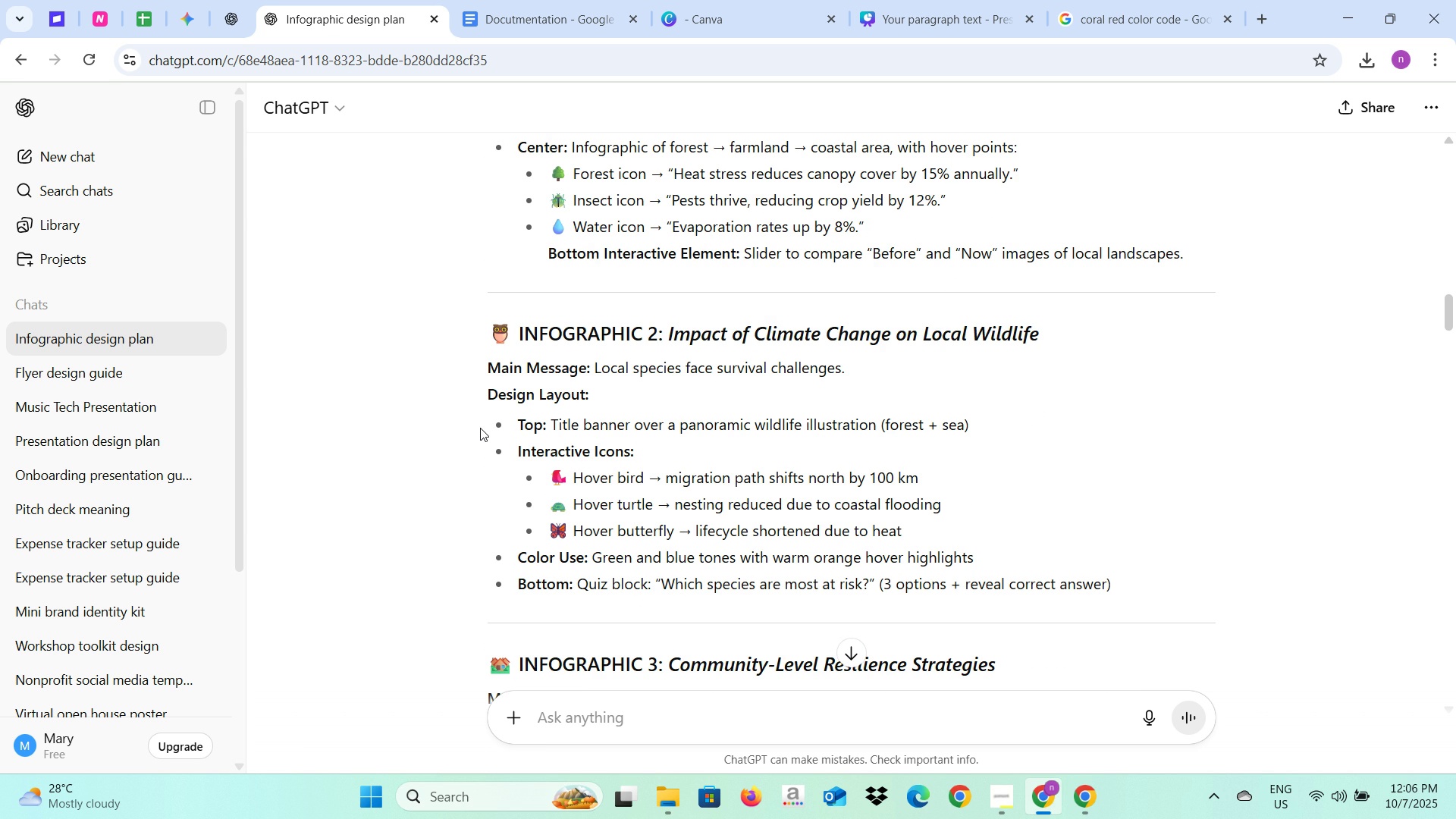 
wait(7.53)
 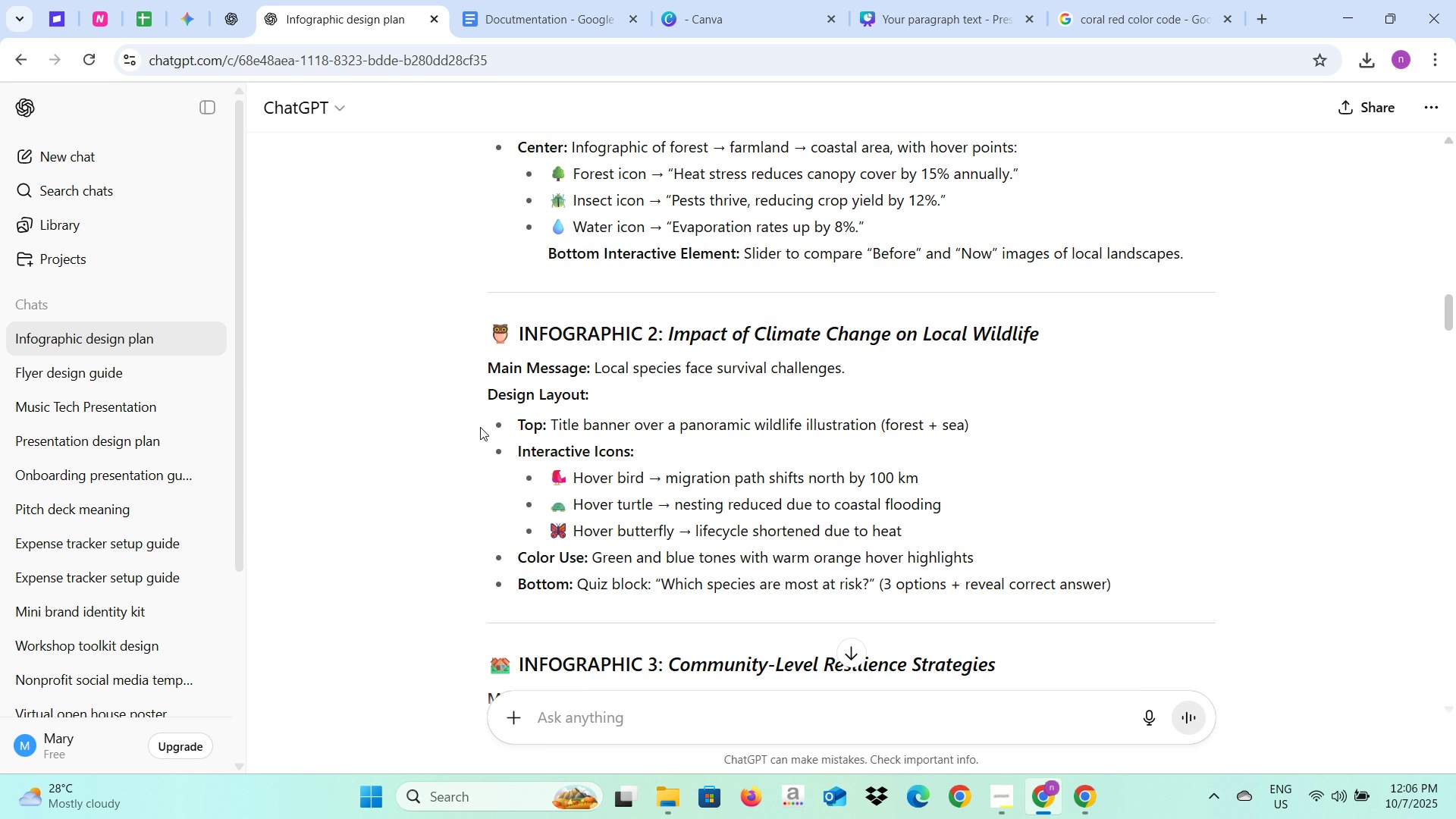 
left_click([887, 0])
 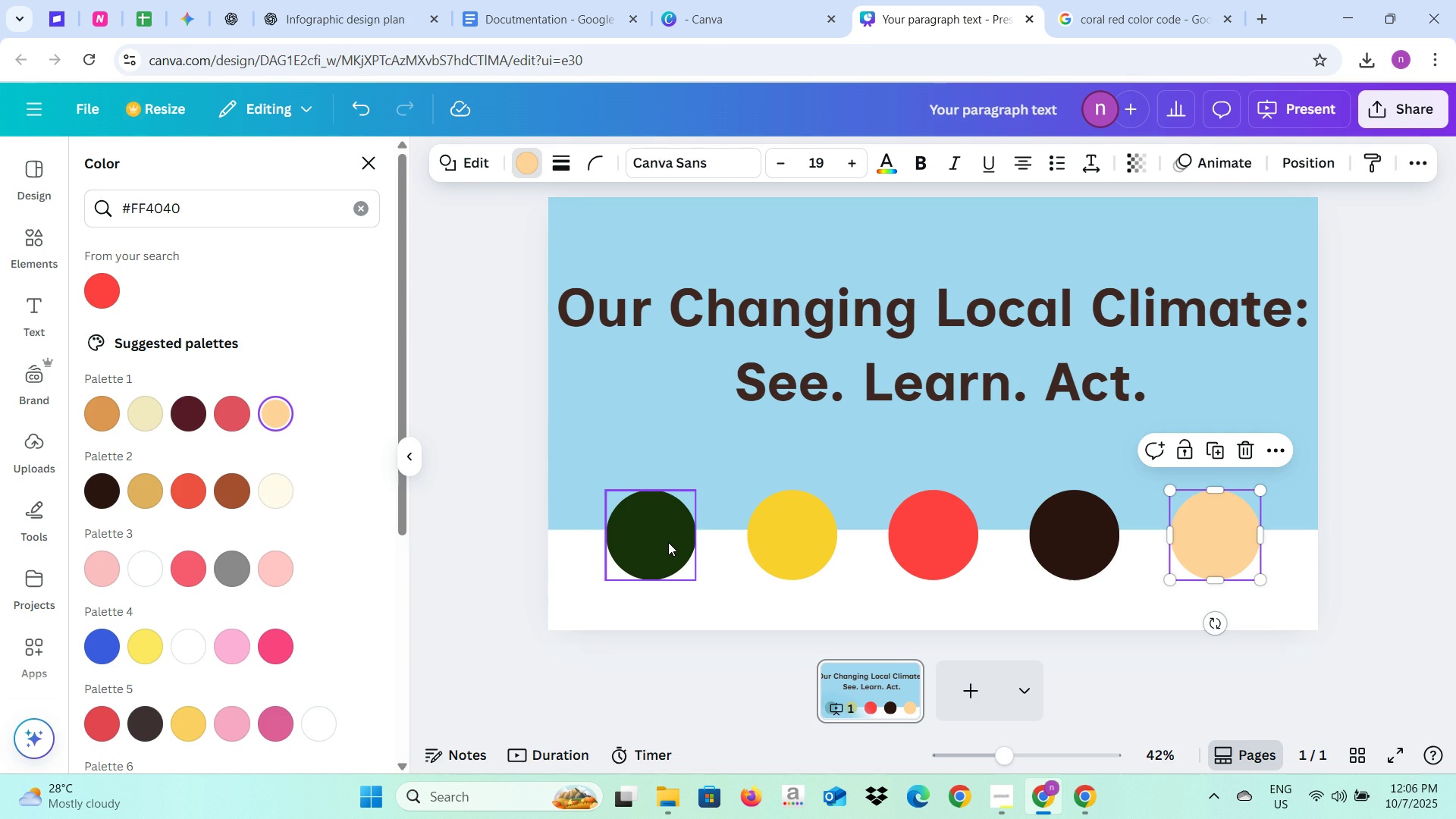 
left_click([667, 542])
 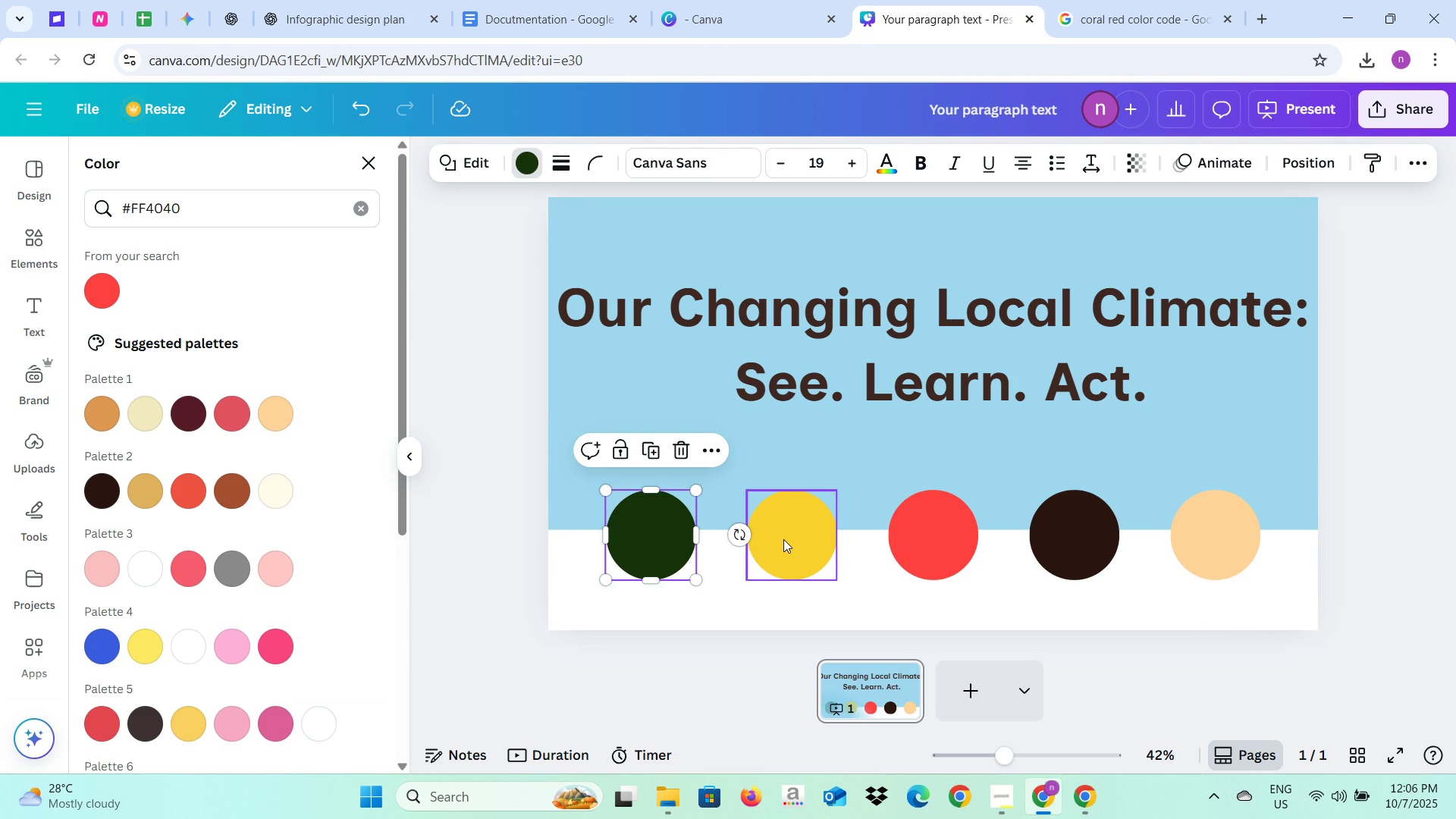 
left_click([783, 539])
 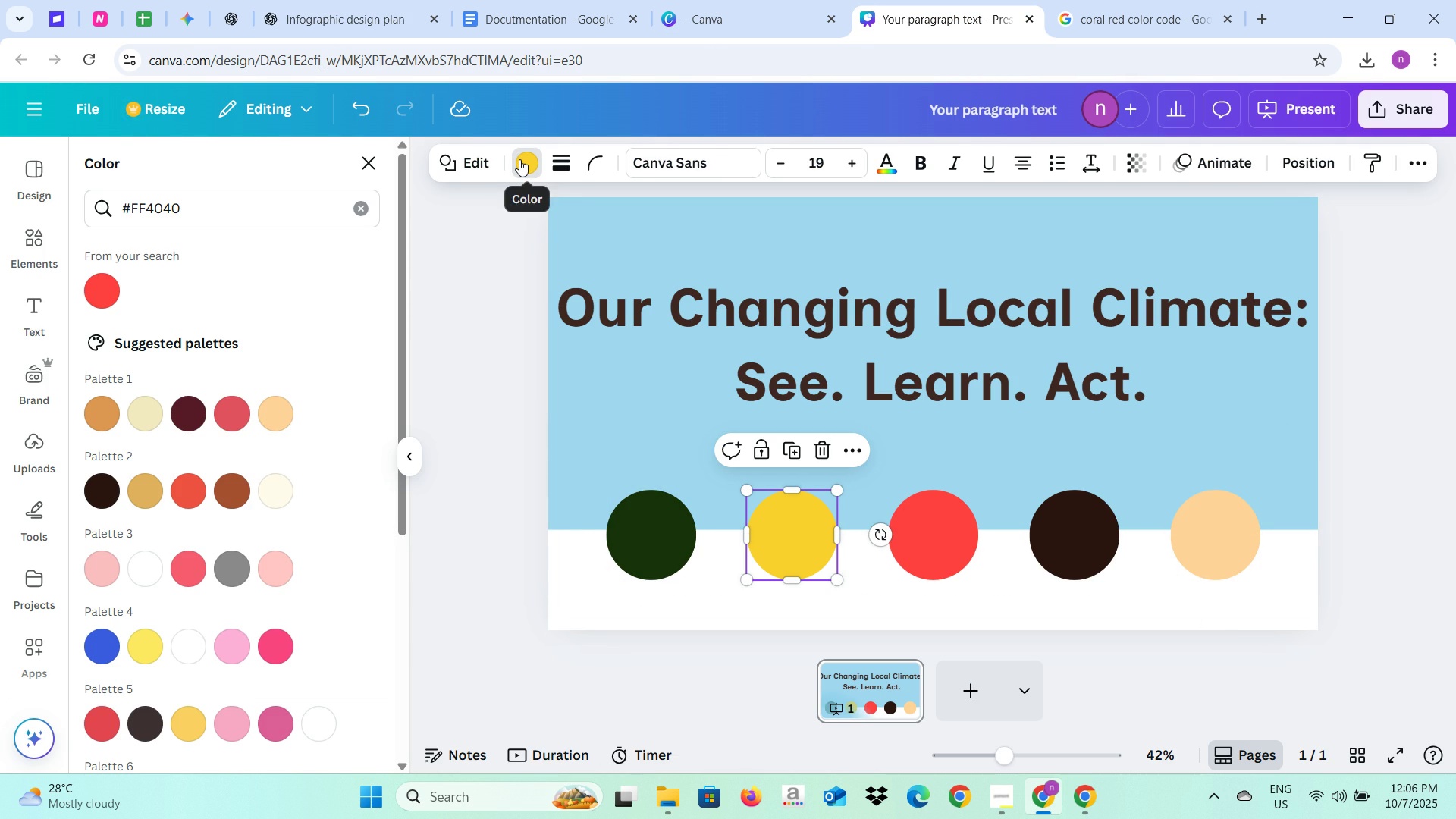 
left_click([519, 159])
 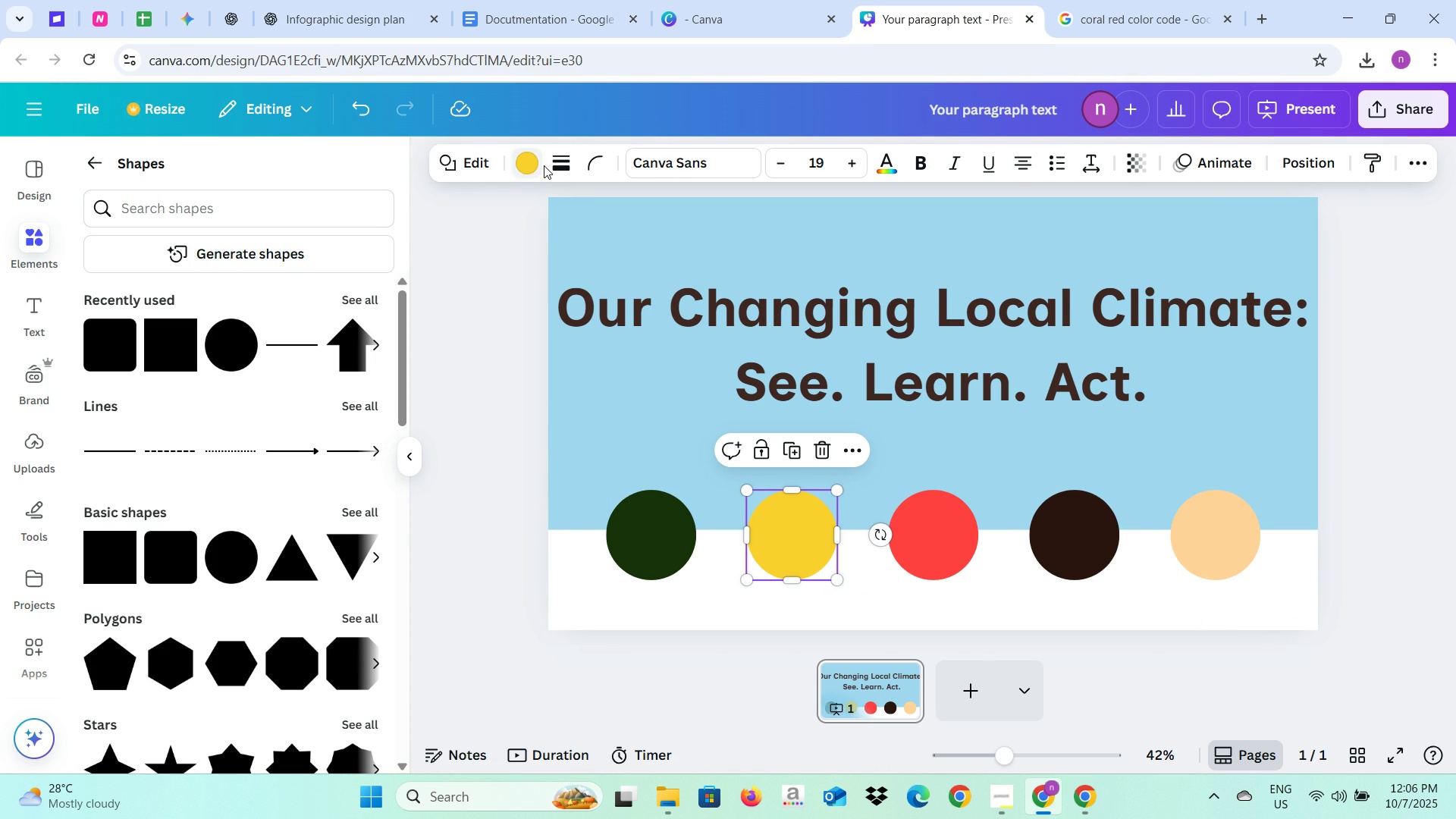 
left_click([528, 165])
 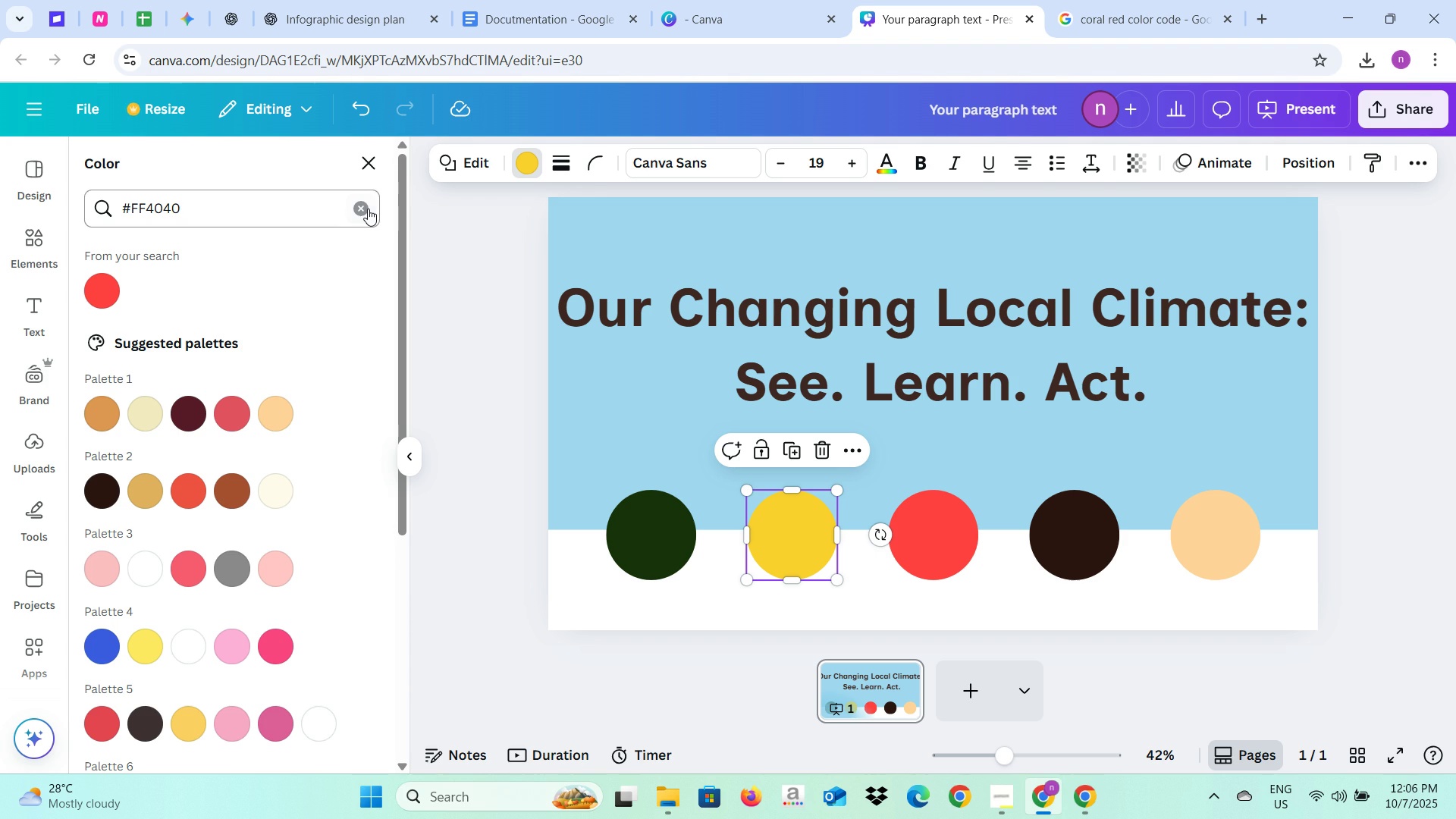 
left_click([368, 209])
 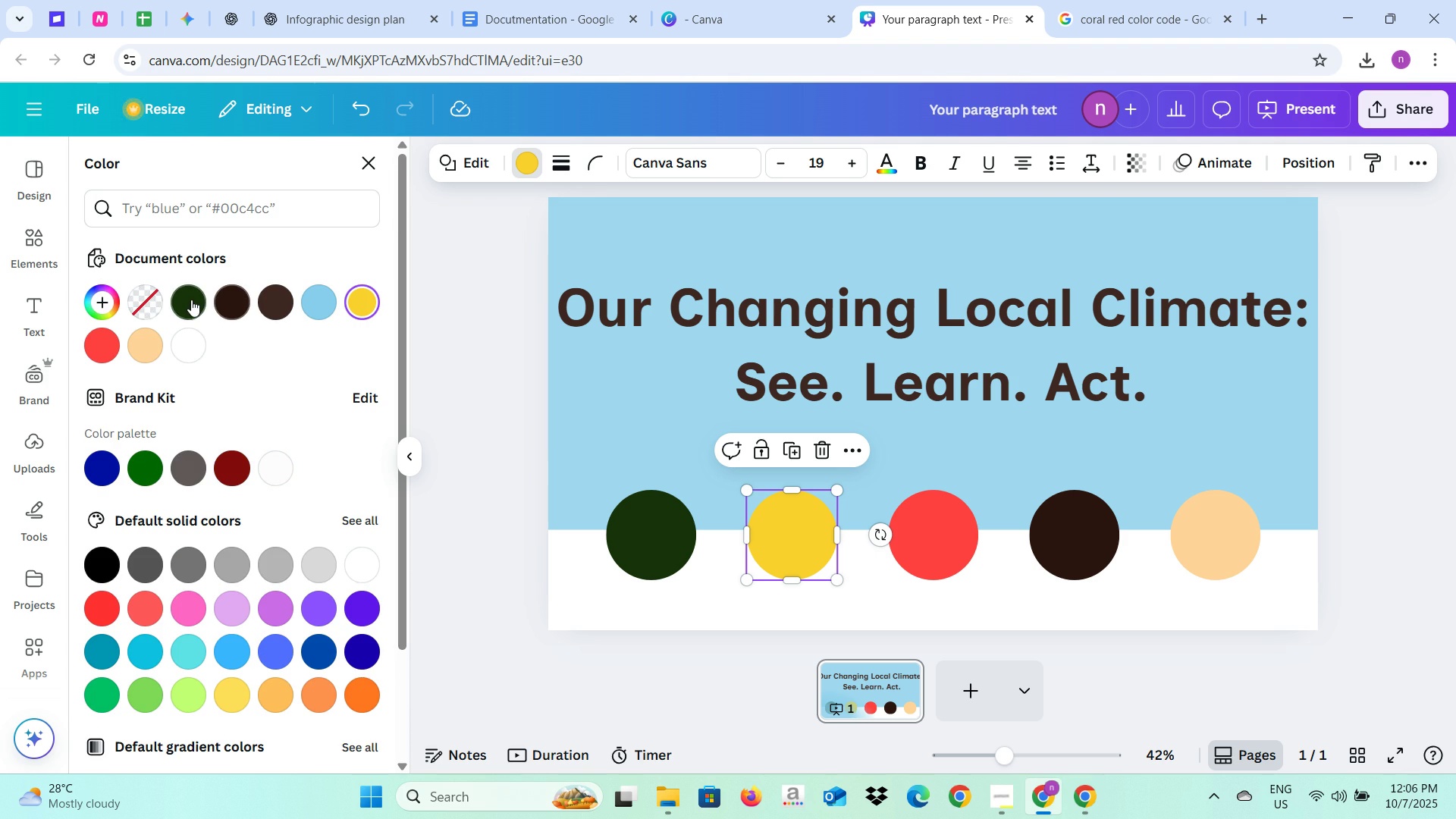 
left_click([191, 300])
 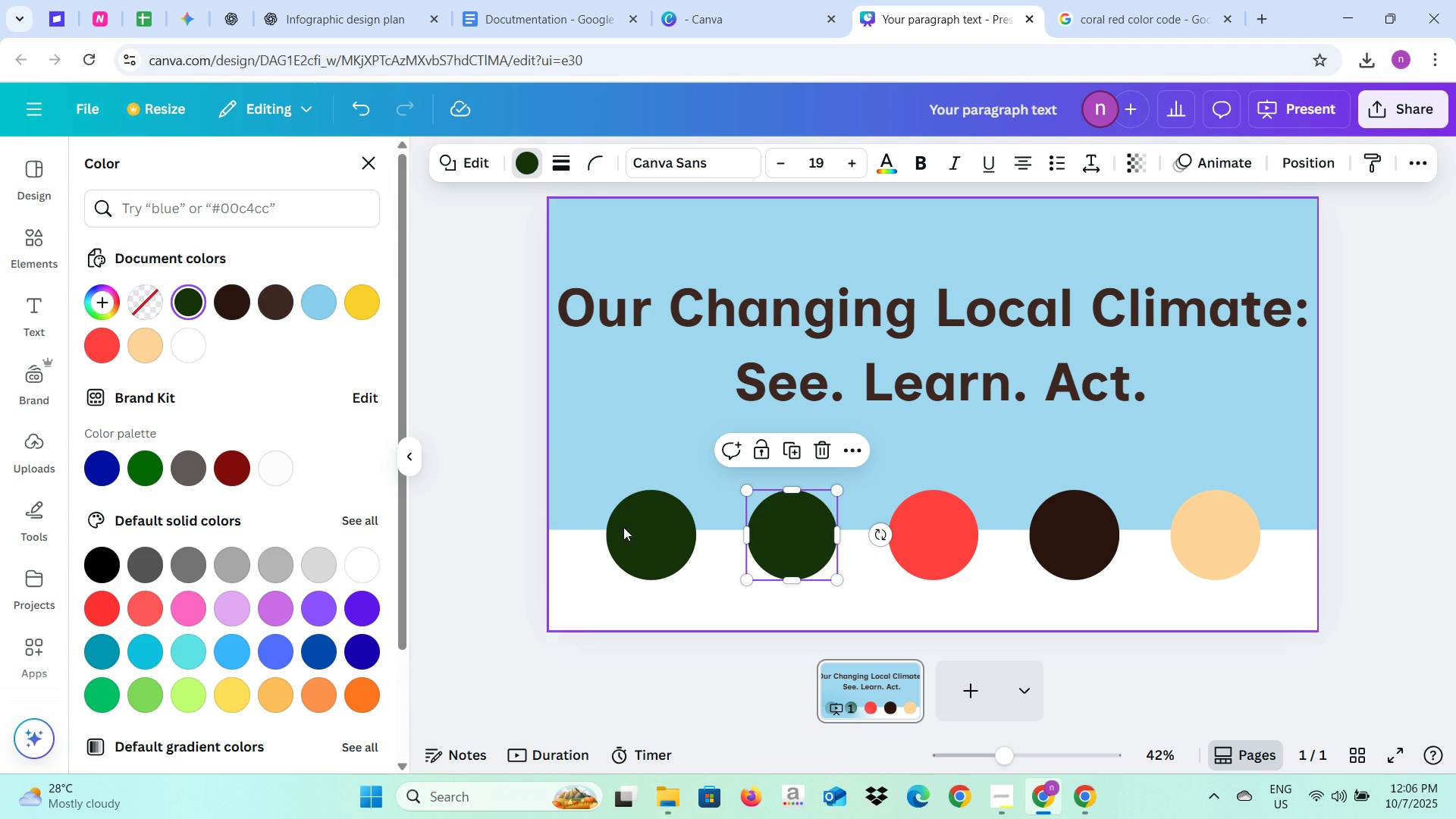 
left_click([625, 527])
 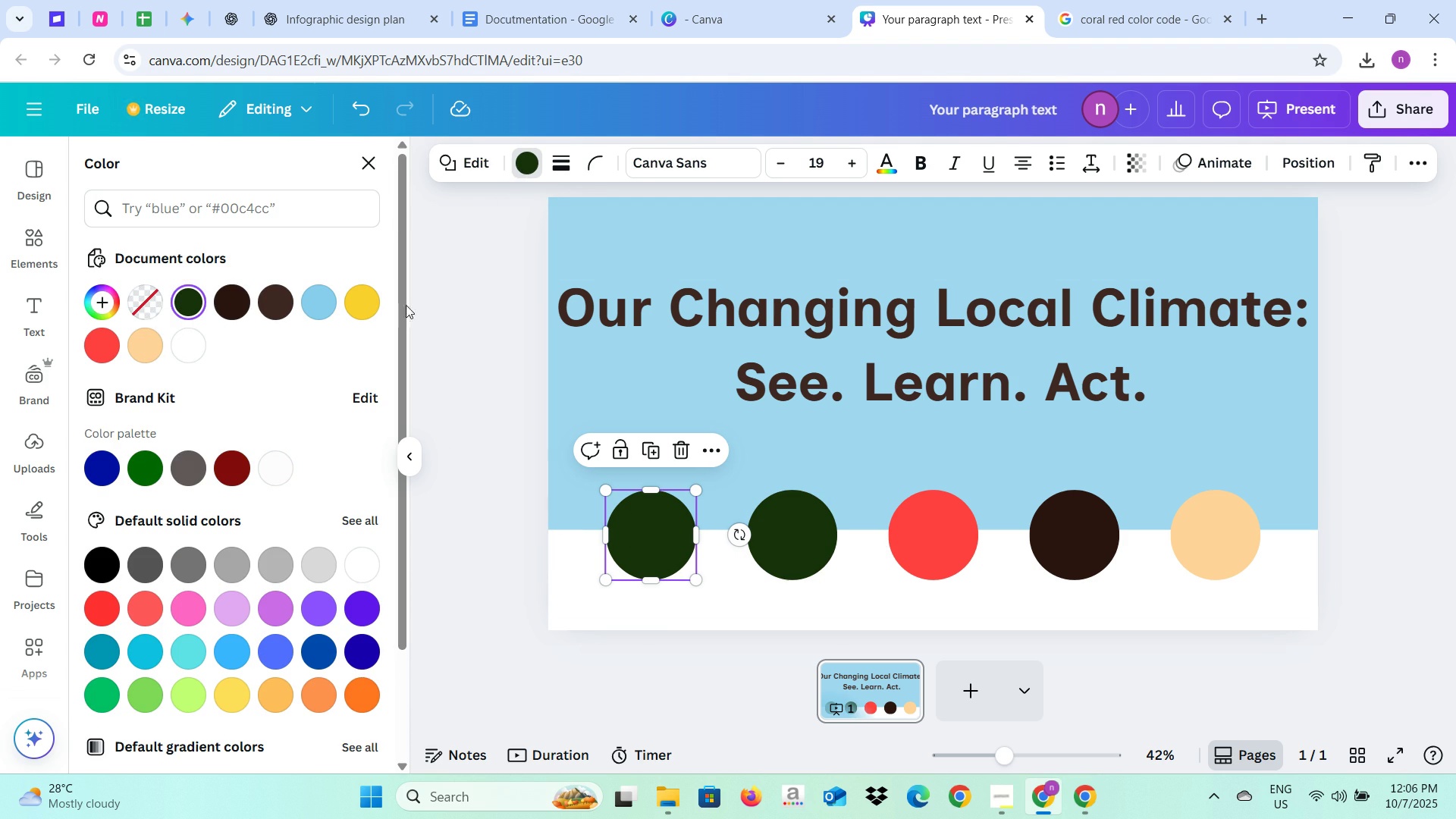 
left_click([366, 310])
 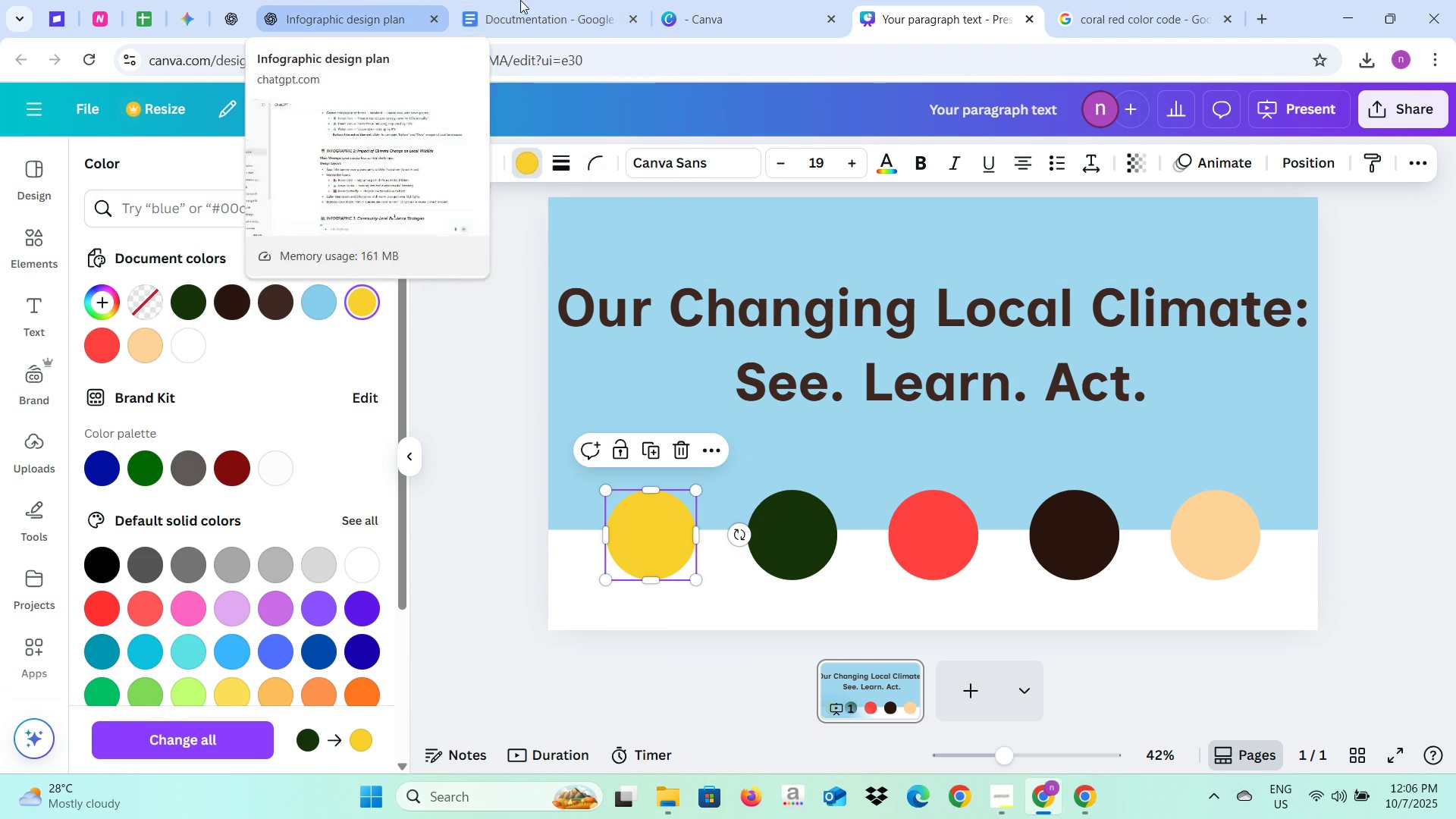 
left_click([378, 0])
 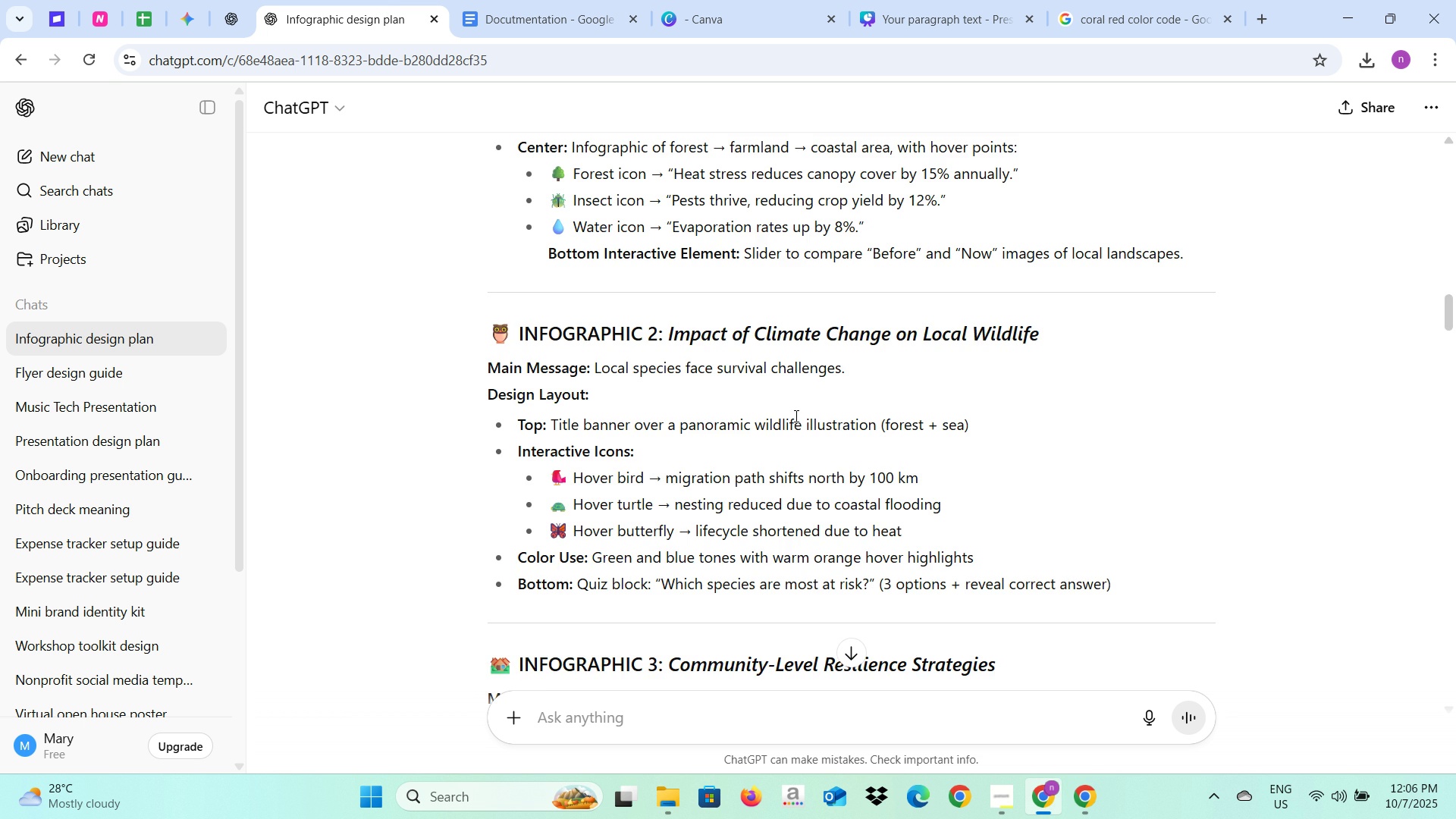 
scroll: coordinate [795, 419], scroll_direction: down, amount: 2.0
 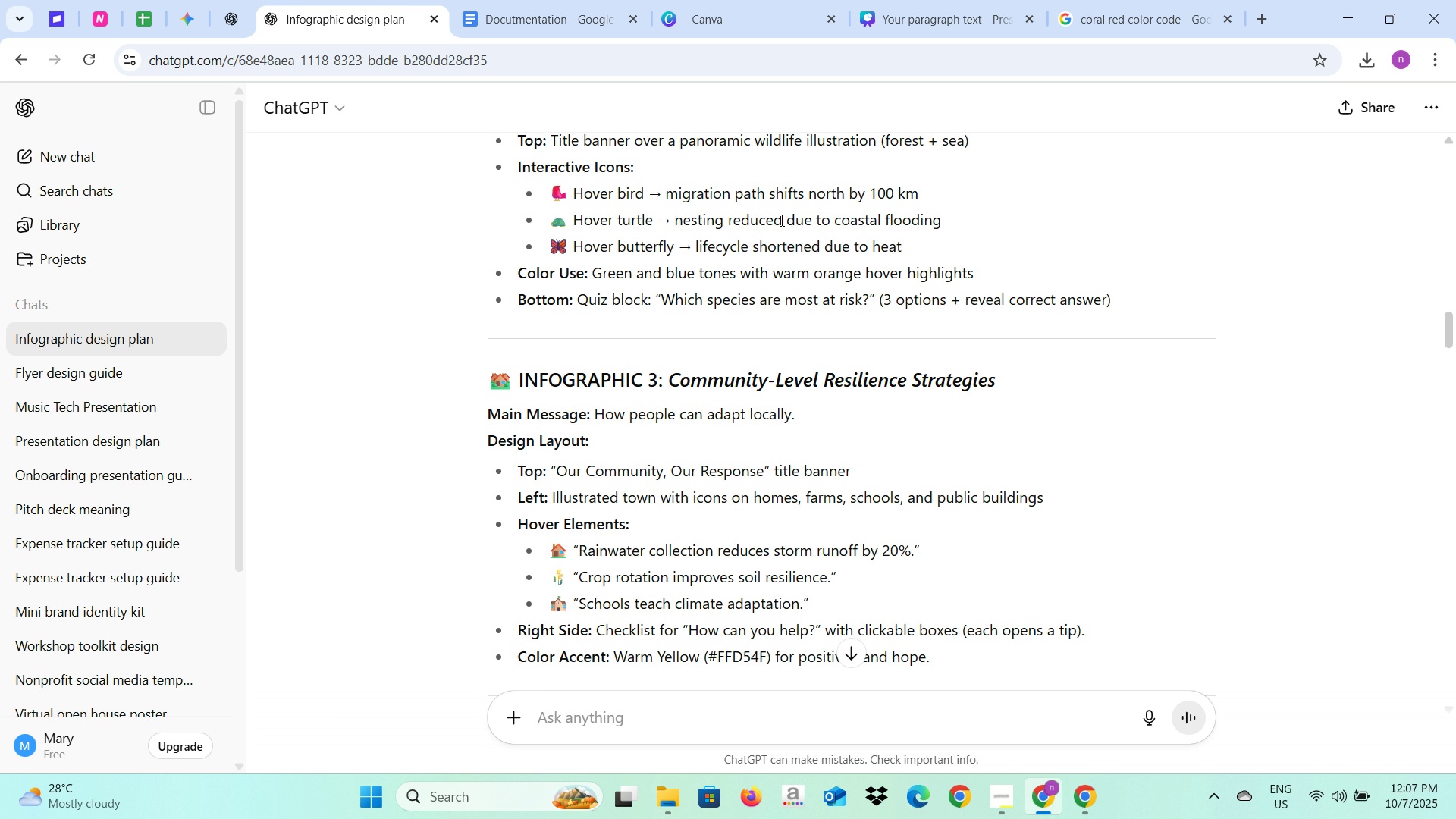 
wait(12.82)
 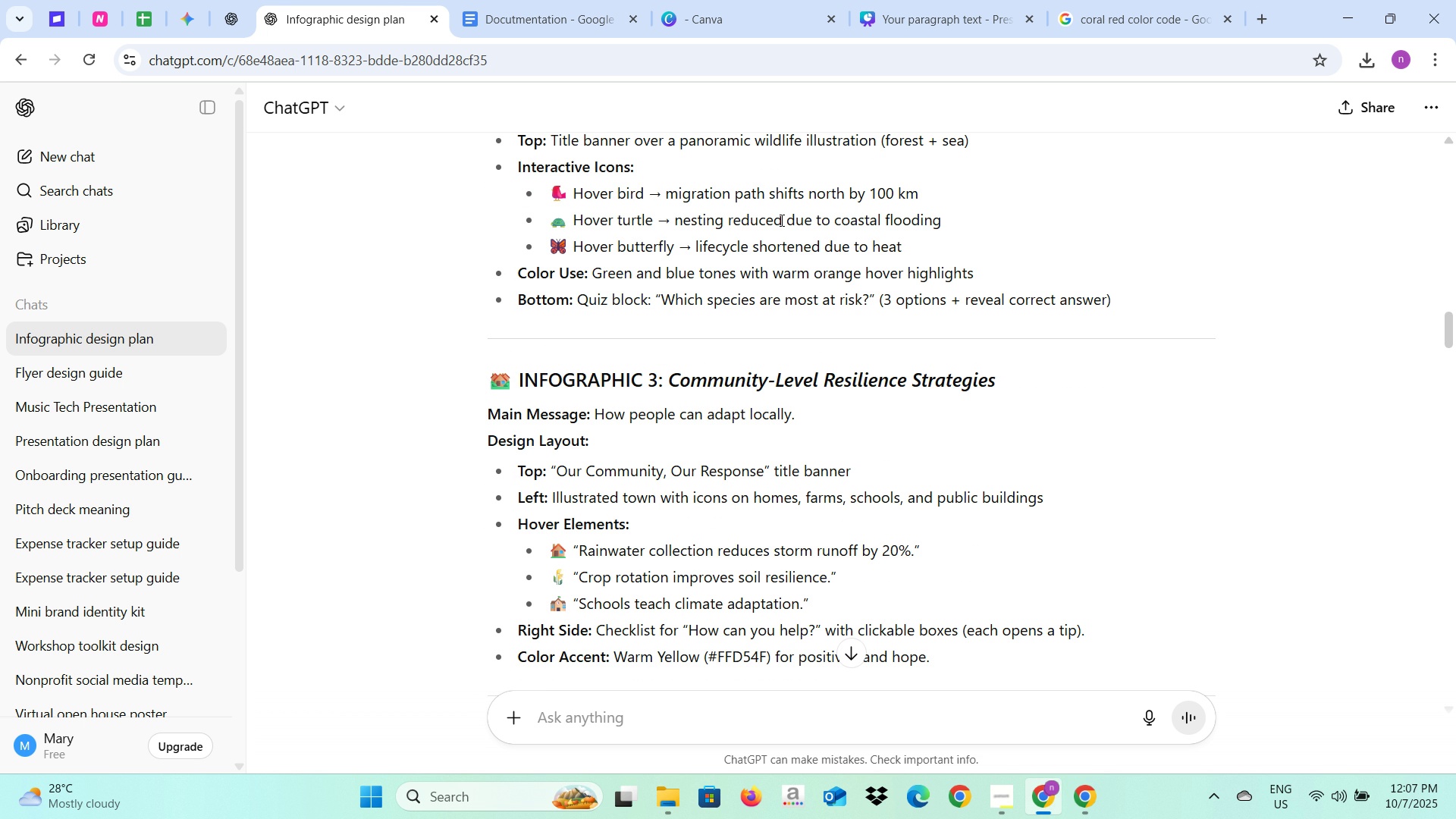 
scroll: coordinate [781, 321], scroll_direction: down, amount: 1.0
 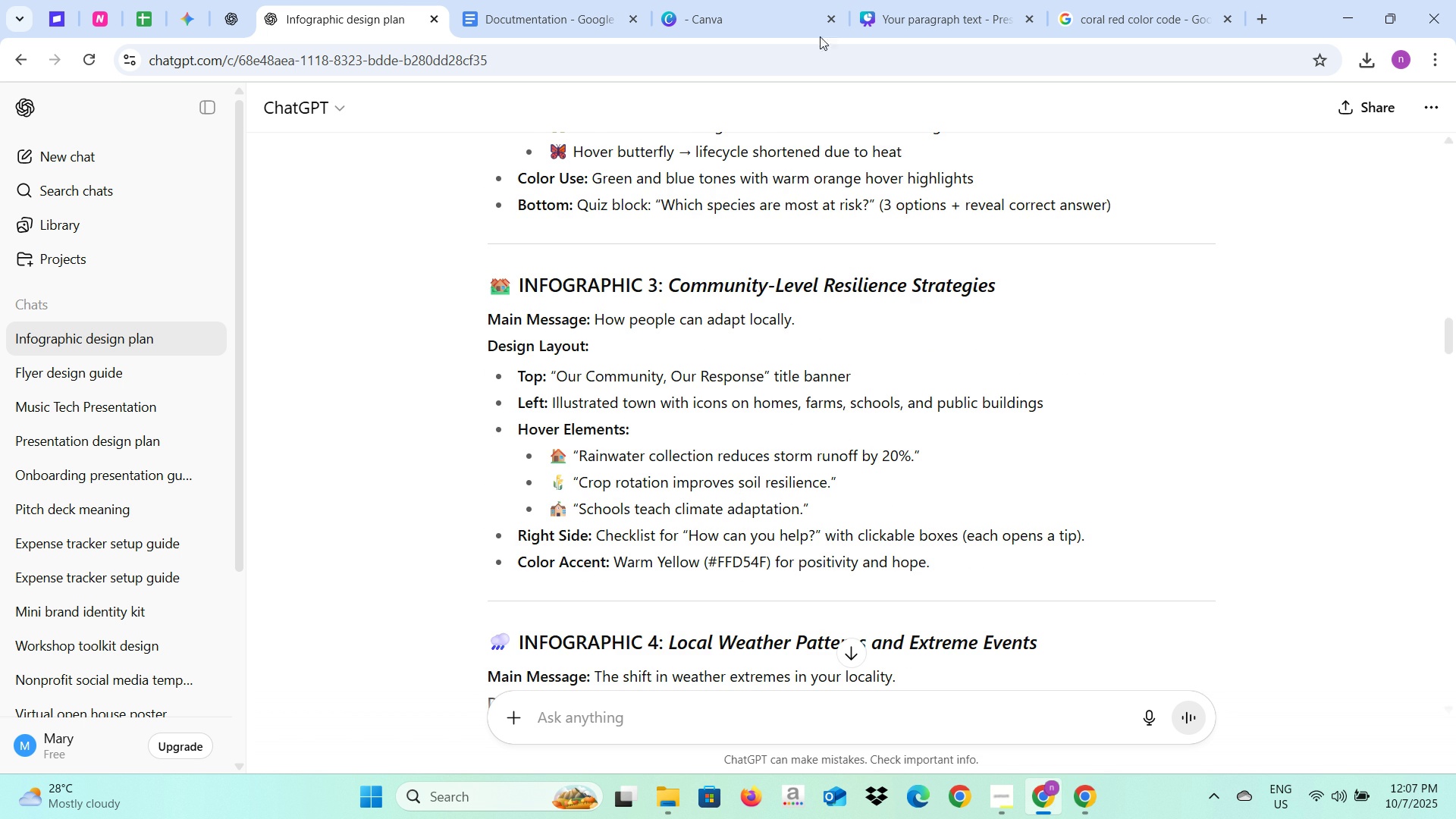 
left_click([918, 0])
 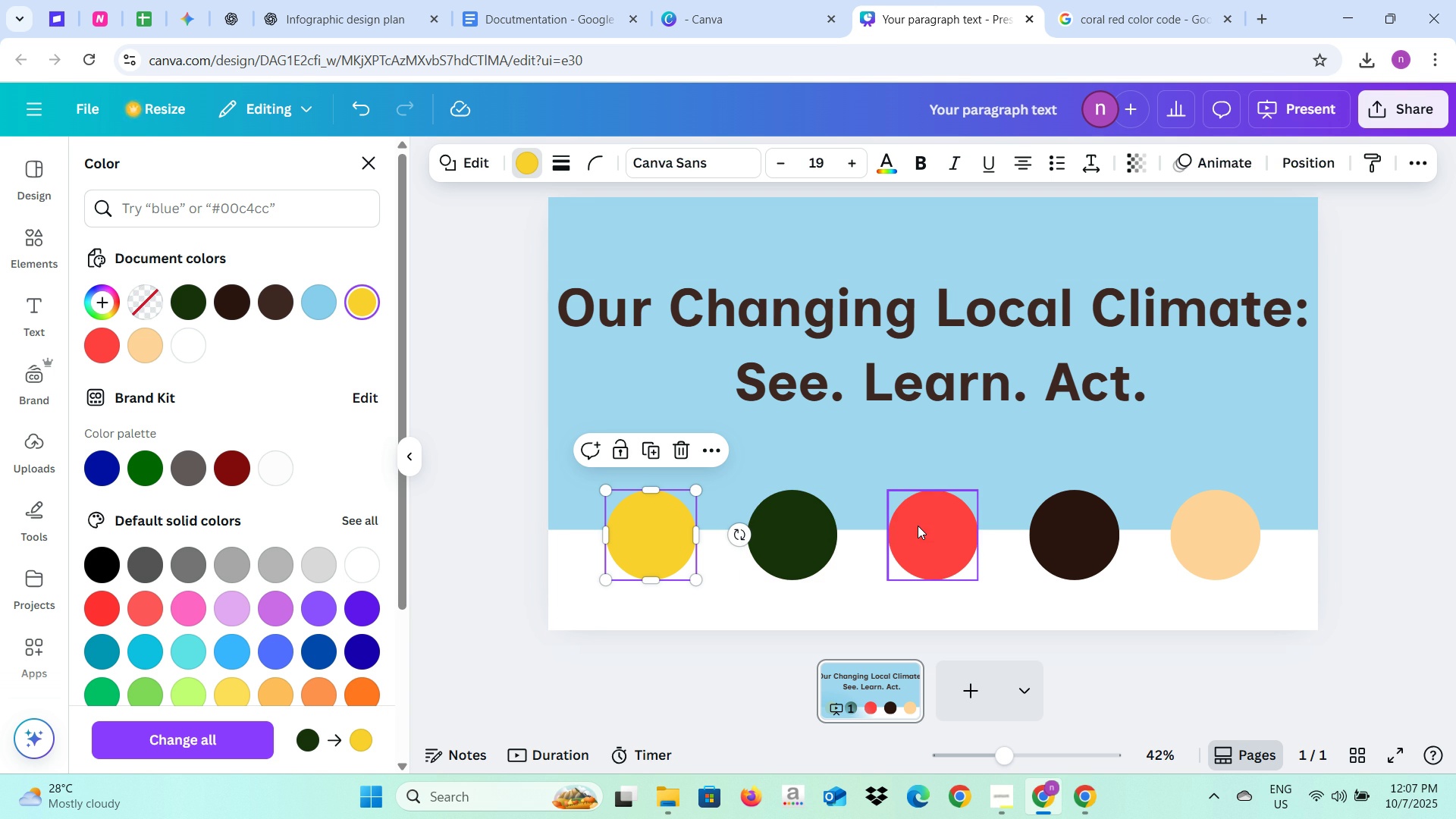 
left_click([918, 526])
 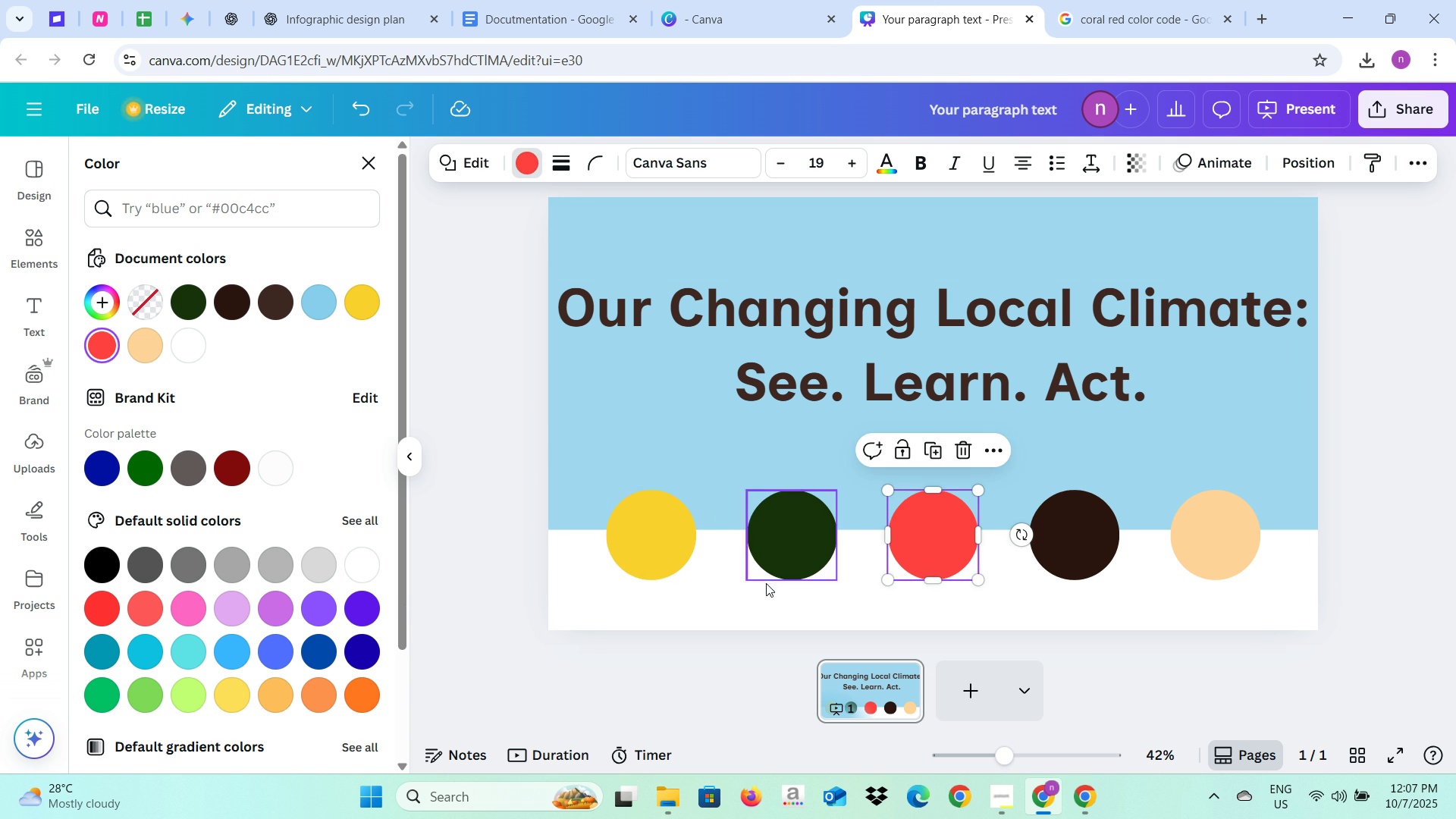 
left_click([648, 559])
 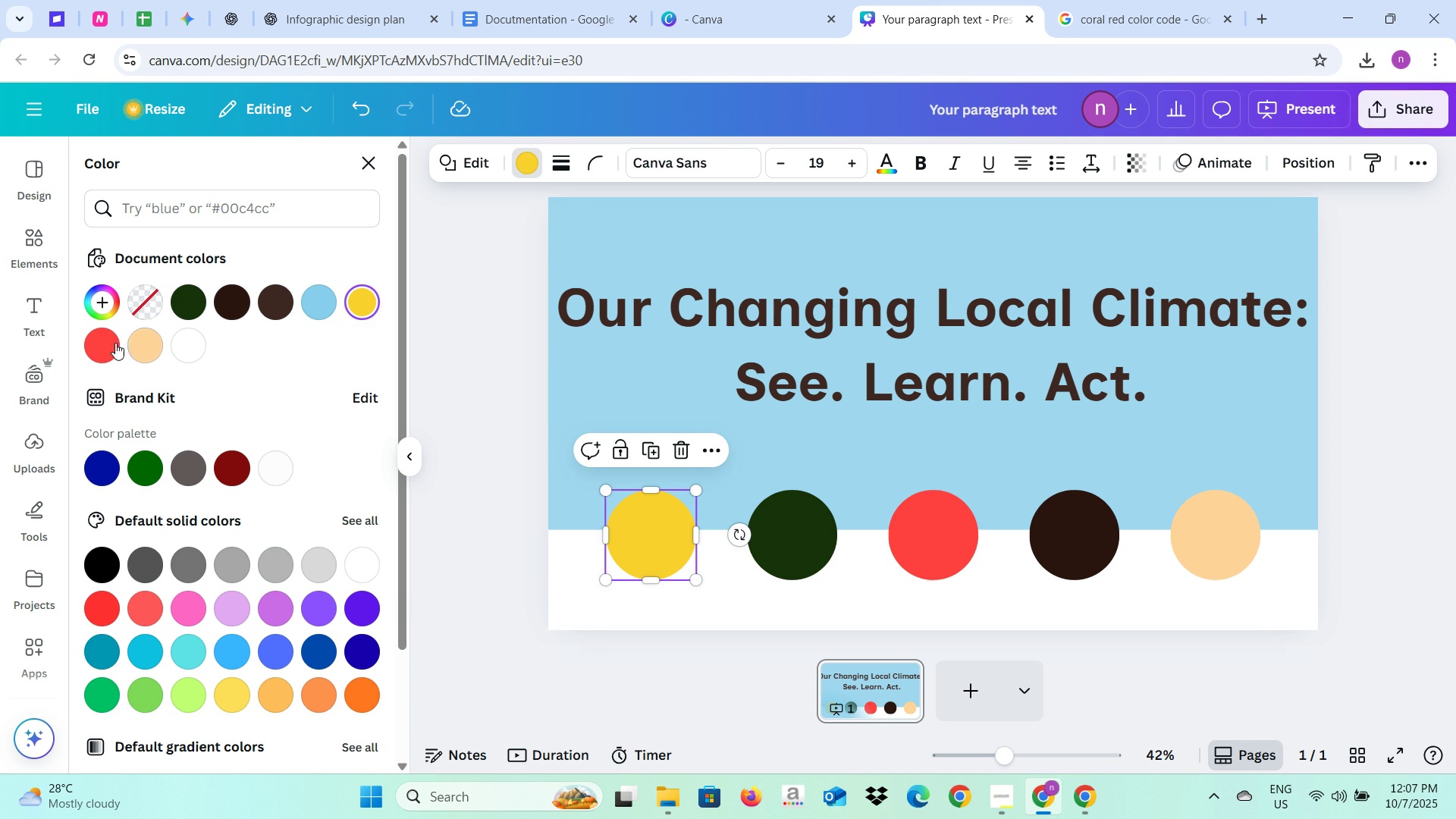 
left_click([108, 347])
 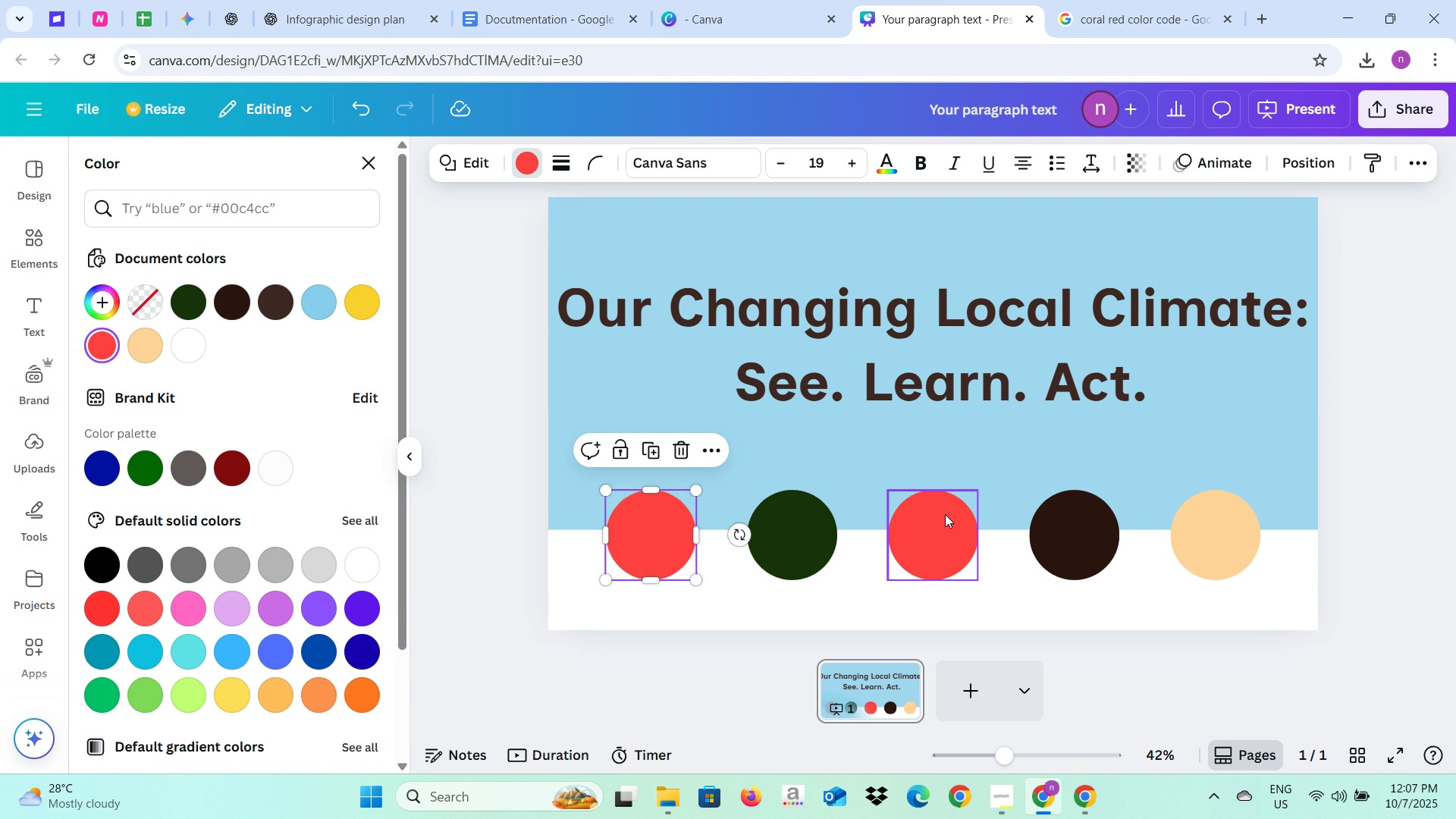 
left_click([945, 514])
 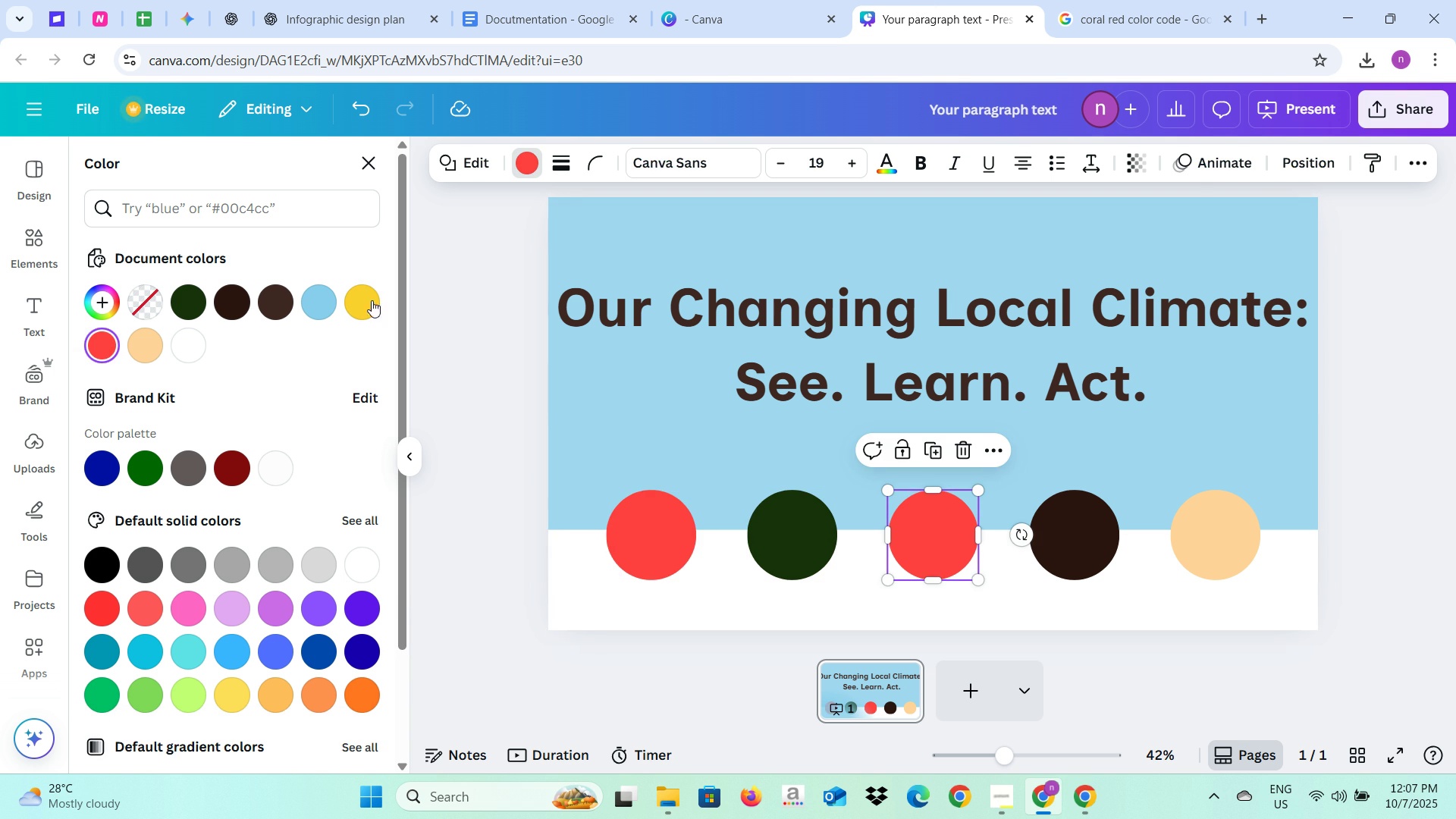 
left_click([363, 306])
 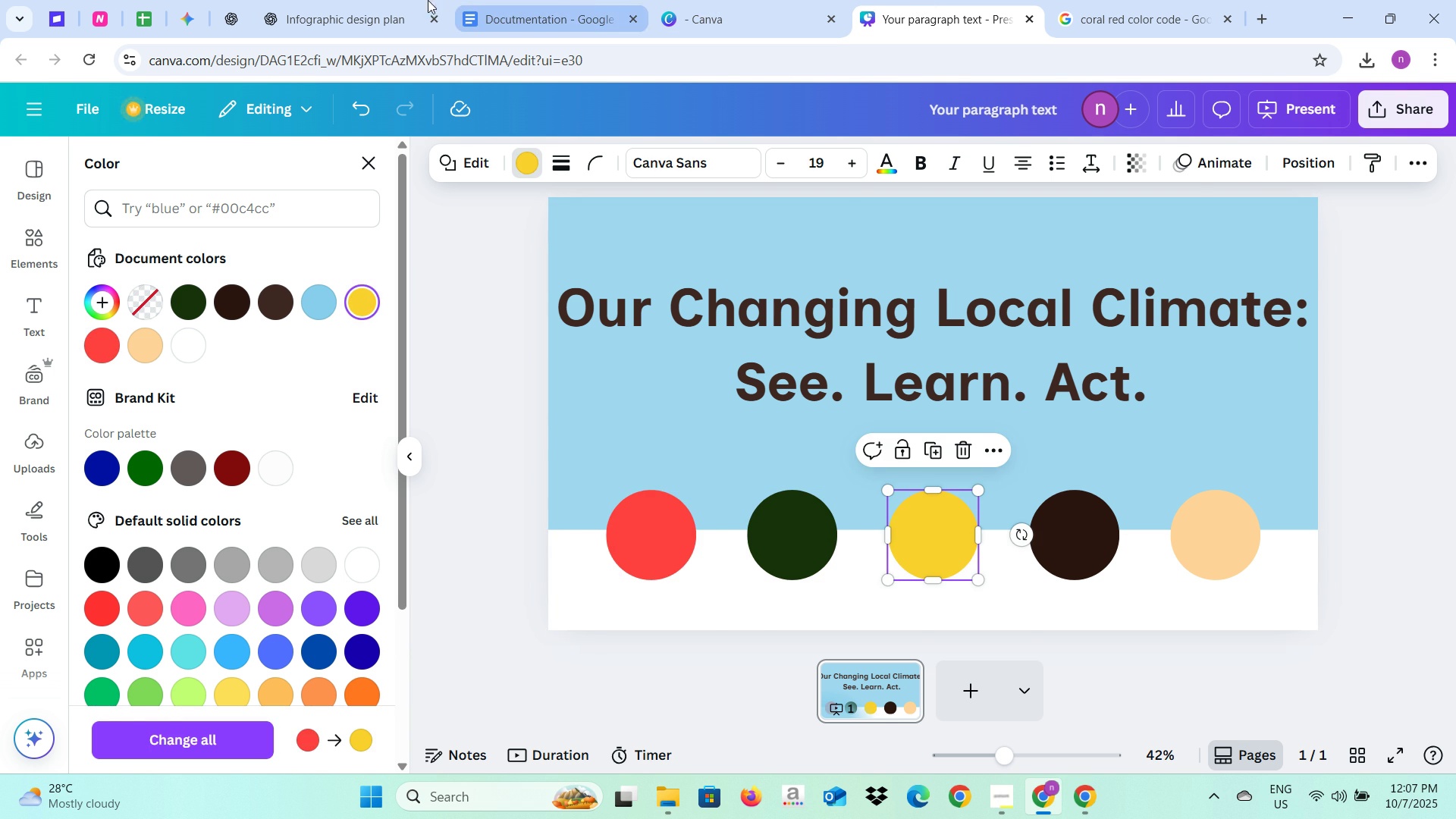 
left_click([386, 0])
 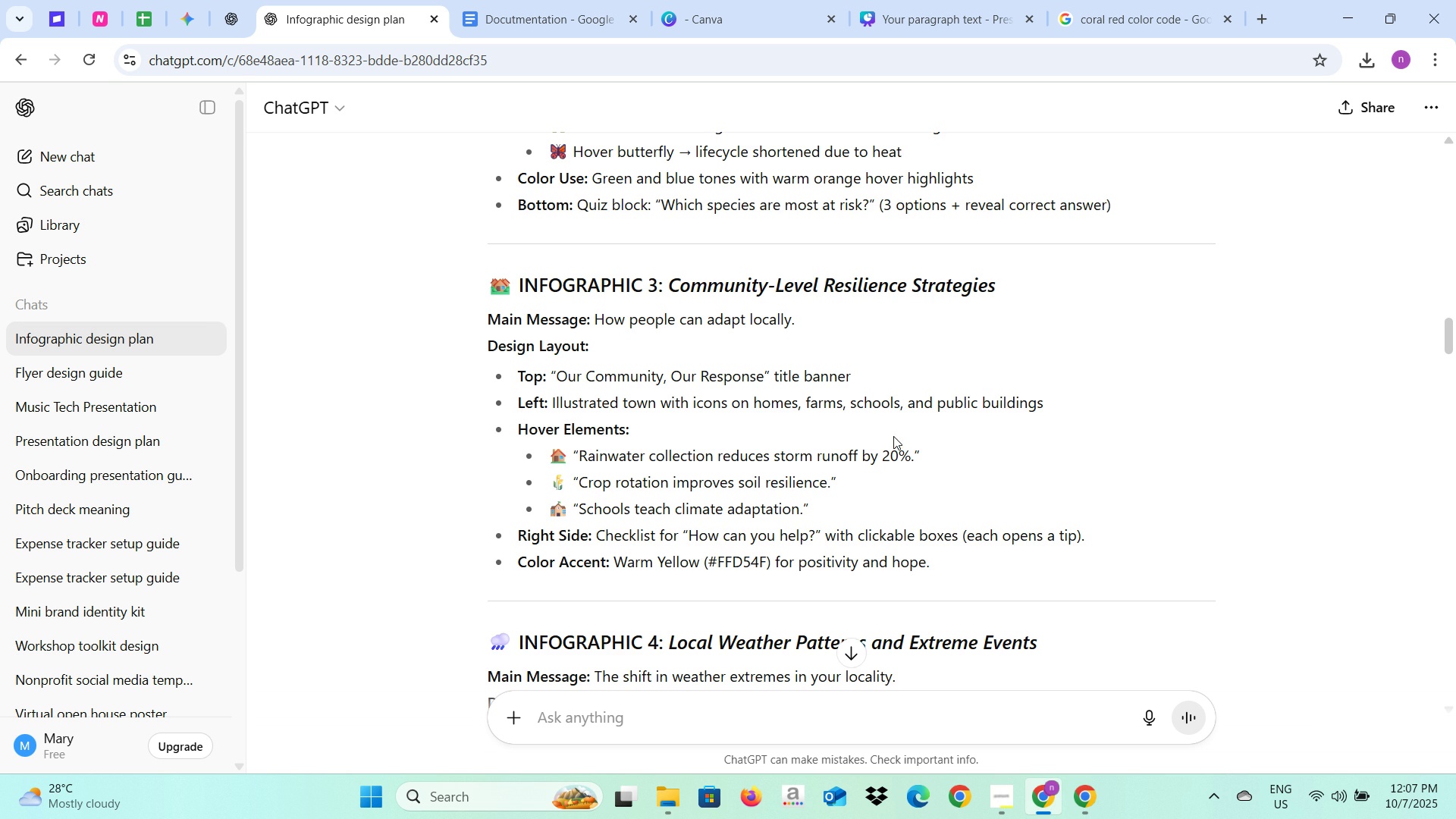 
scroll: coordinate [892, 439], scroll_direction: down, amount: 2.0
 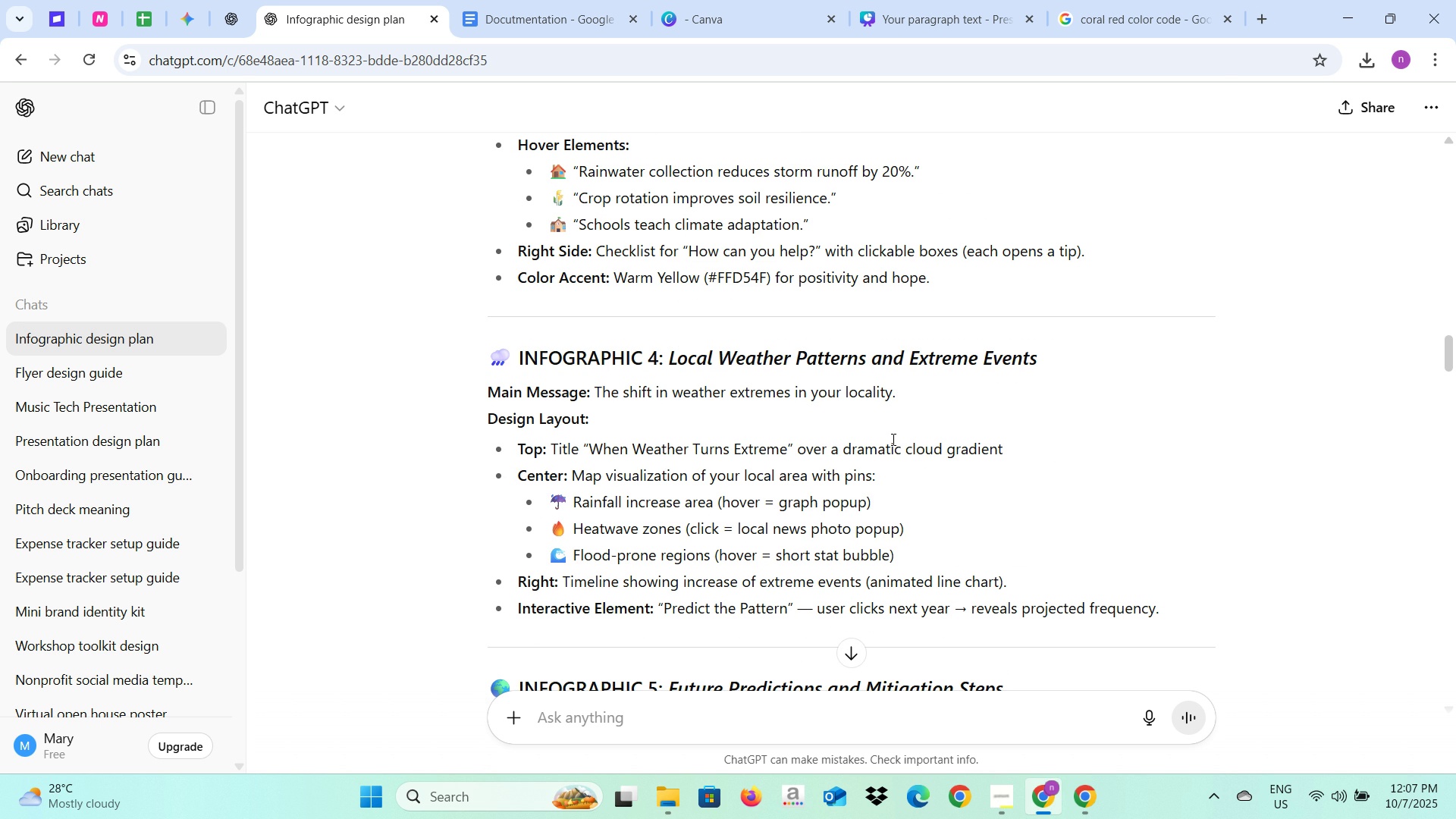 
wait(8.87)
 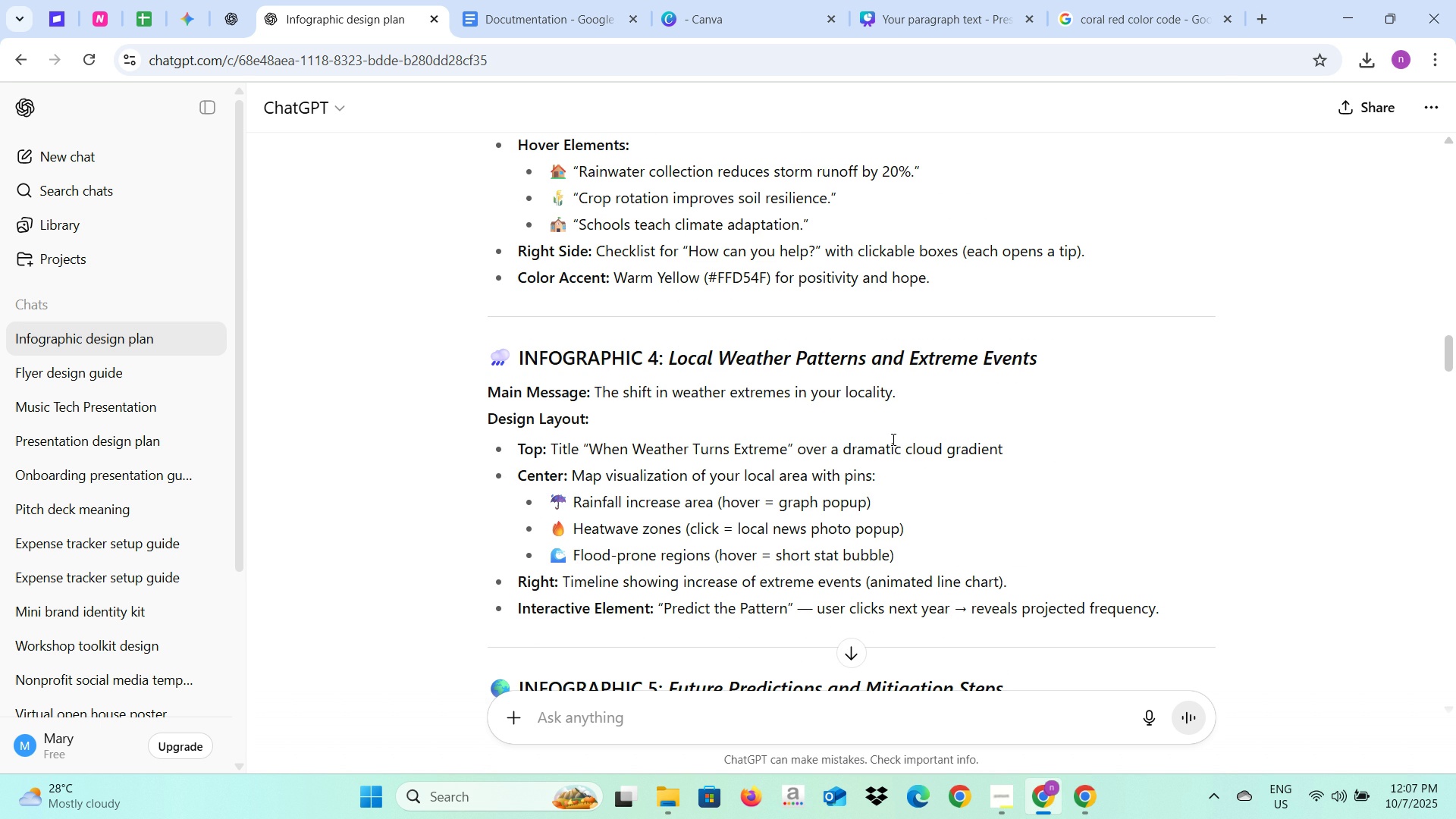 
scroll: coordinate [880, 438], scroll_direction: down, amount: 2.0
 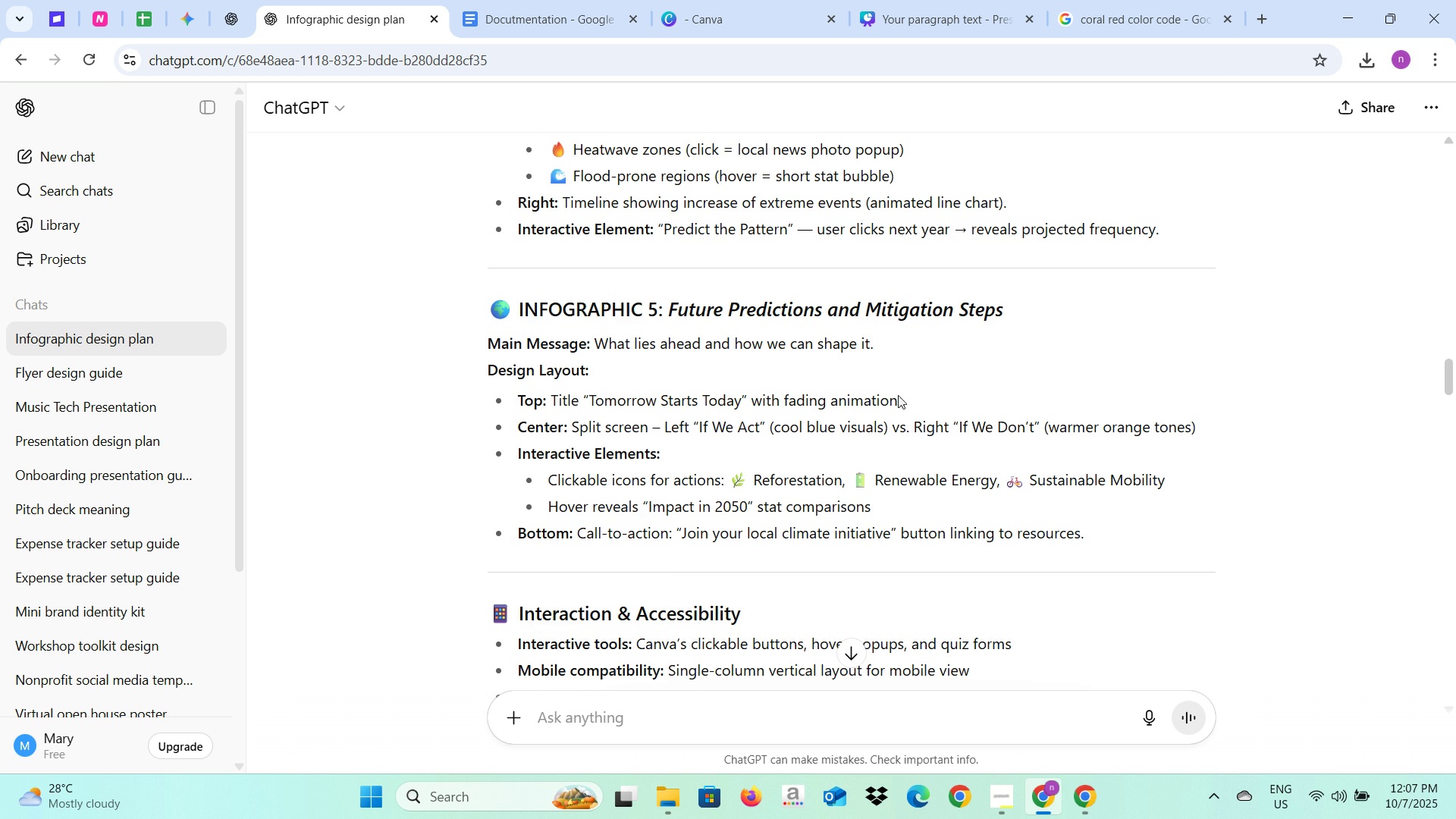 
wait(5.97)
 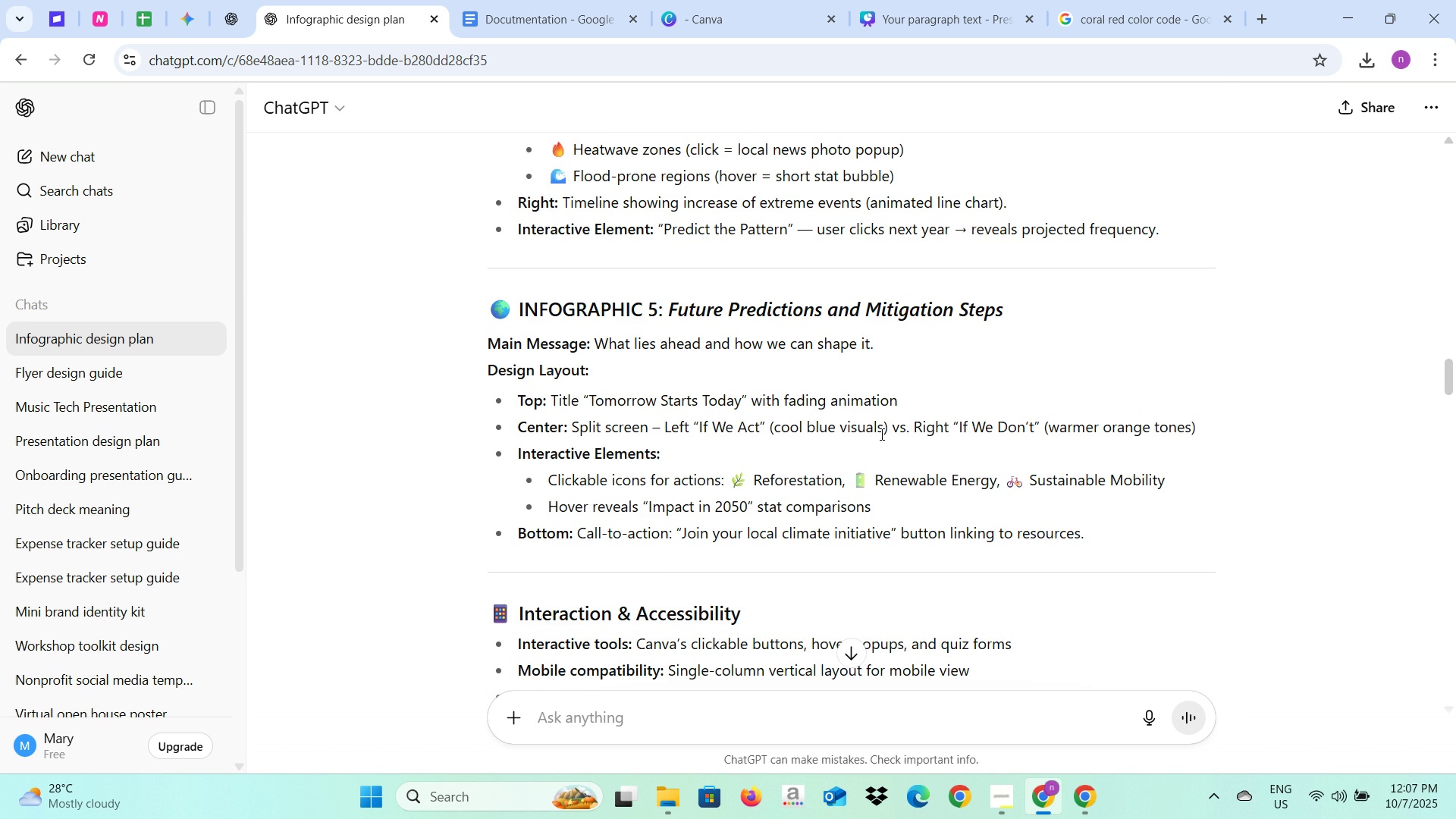 
scroll: coordinate [900, 400], scroll_direction: down, amount: 2.0
 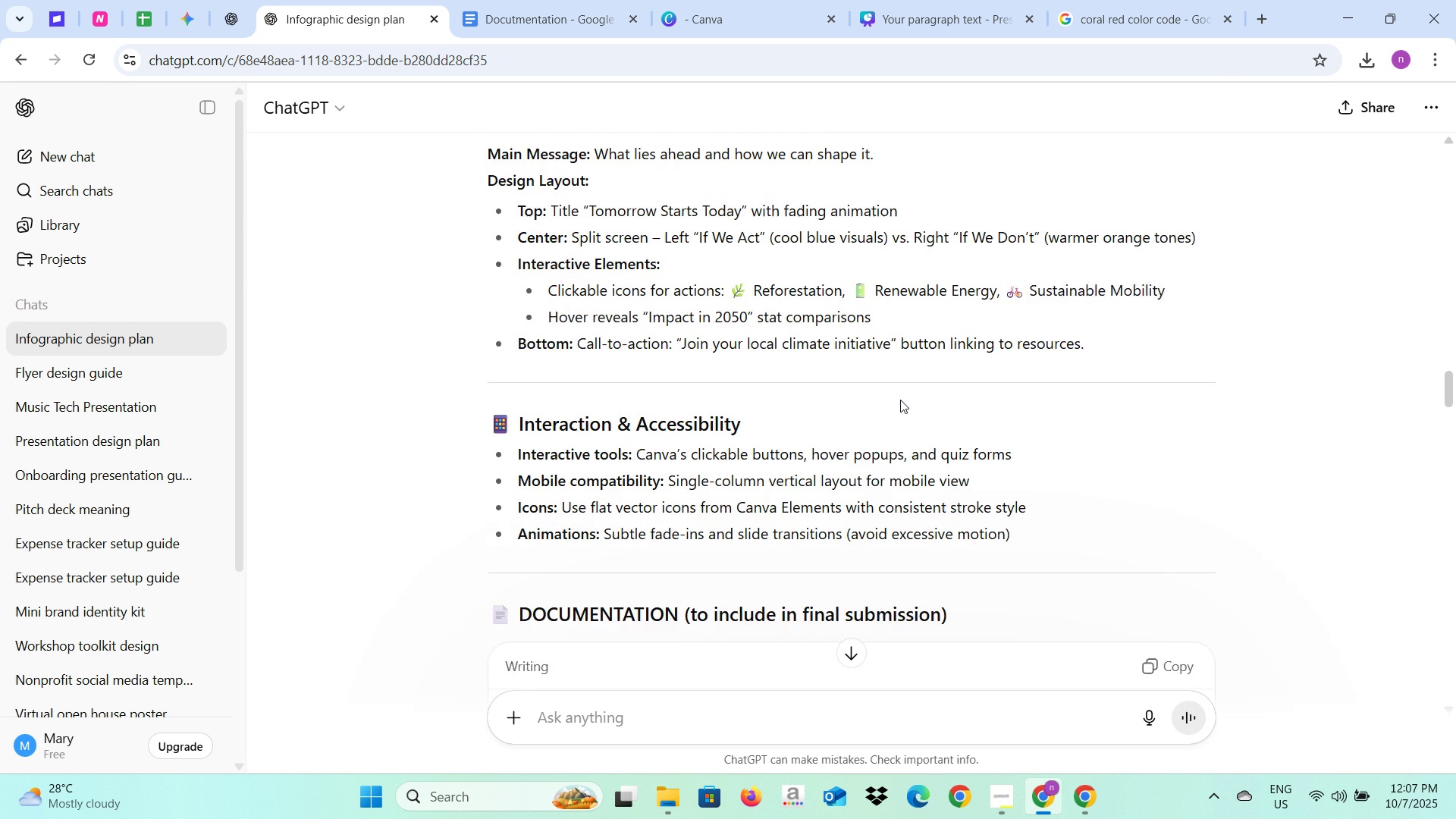 
scroll: coordinate [900, 400], scroll_direction: up, amount: 2.0
 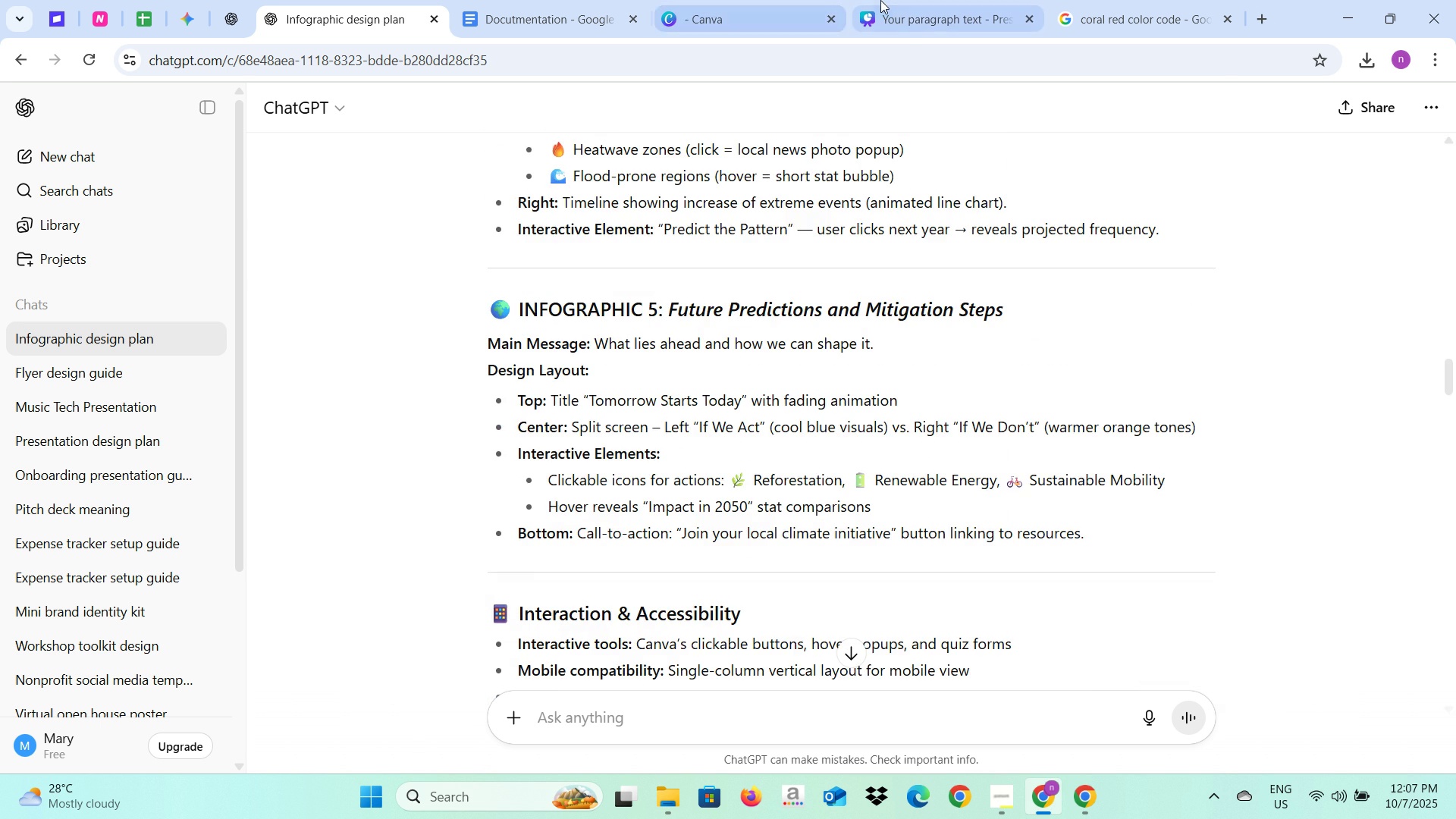 
left_click([880, 0])
 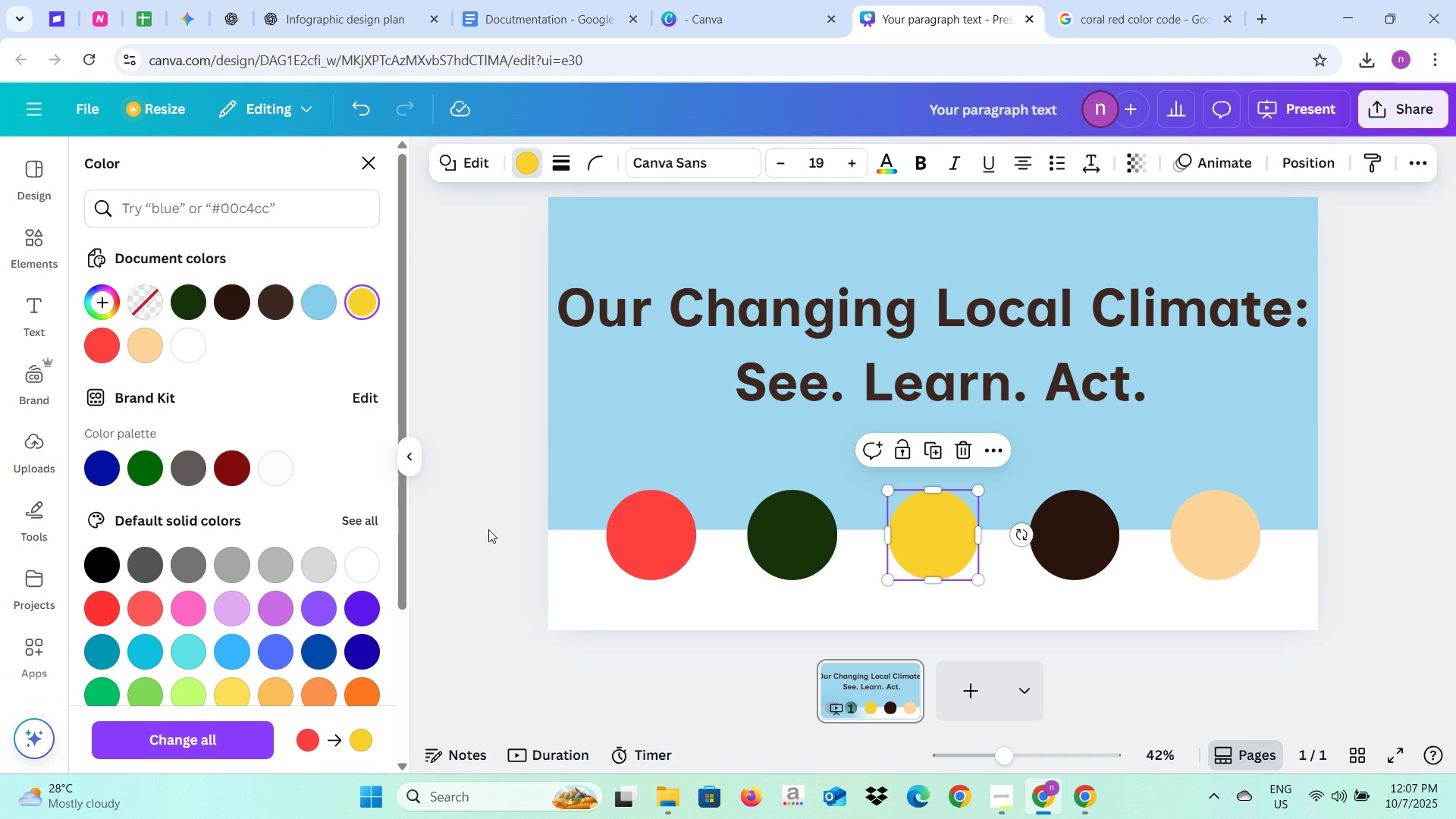 
left_click([488, 529])
 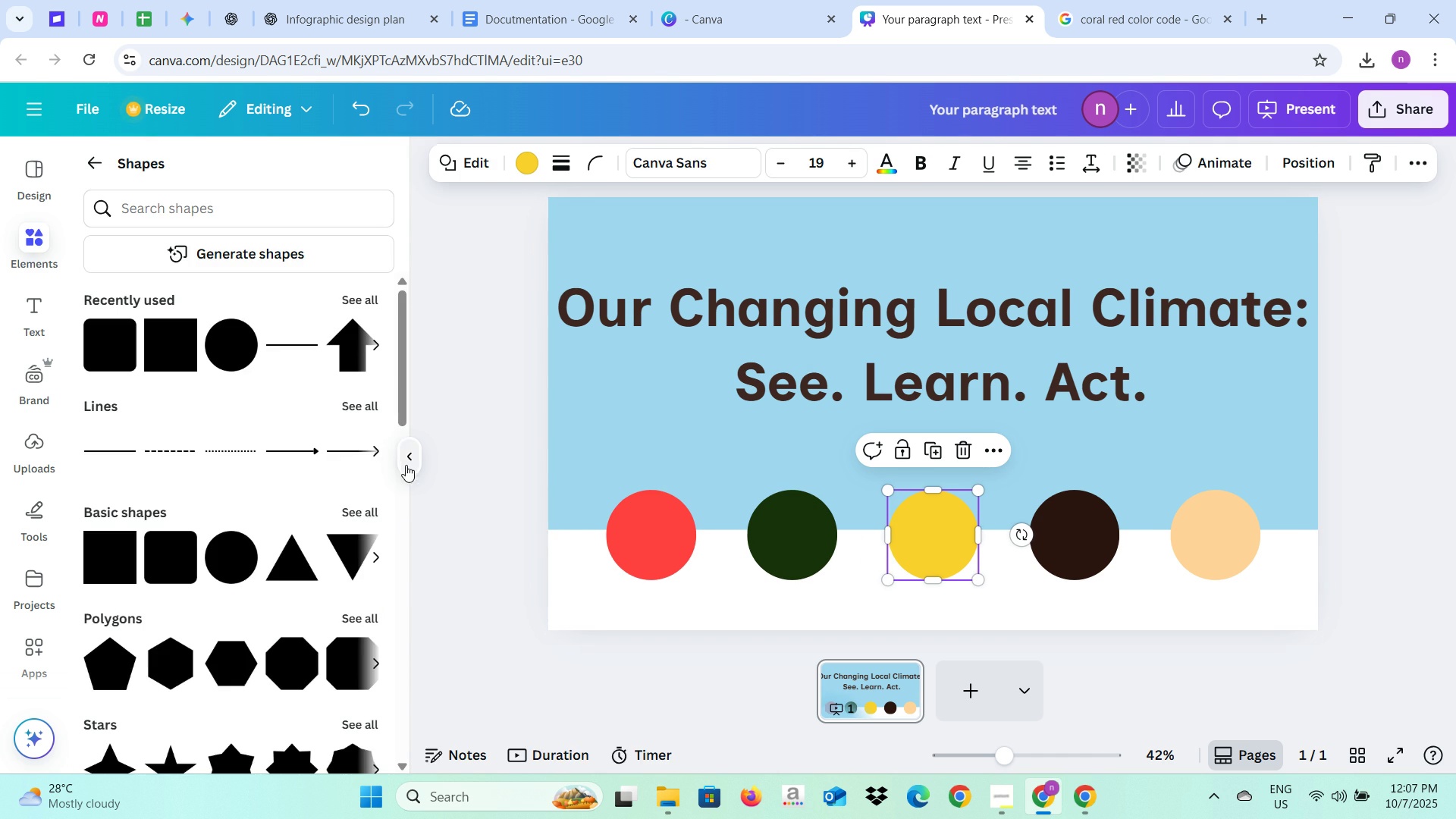 
left_click([403, 448])
 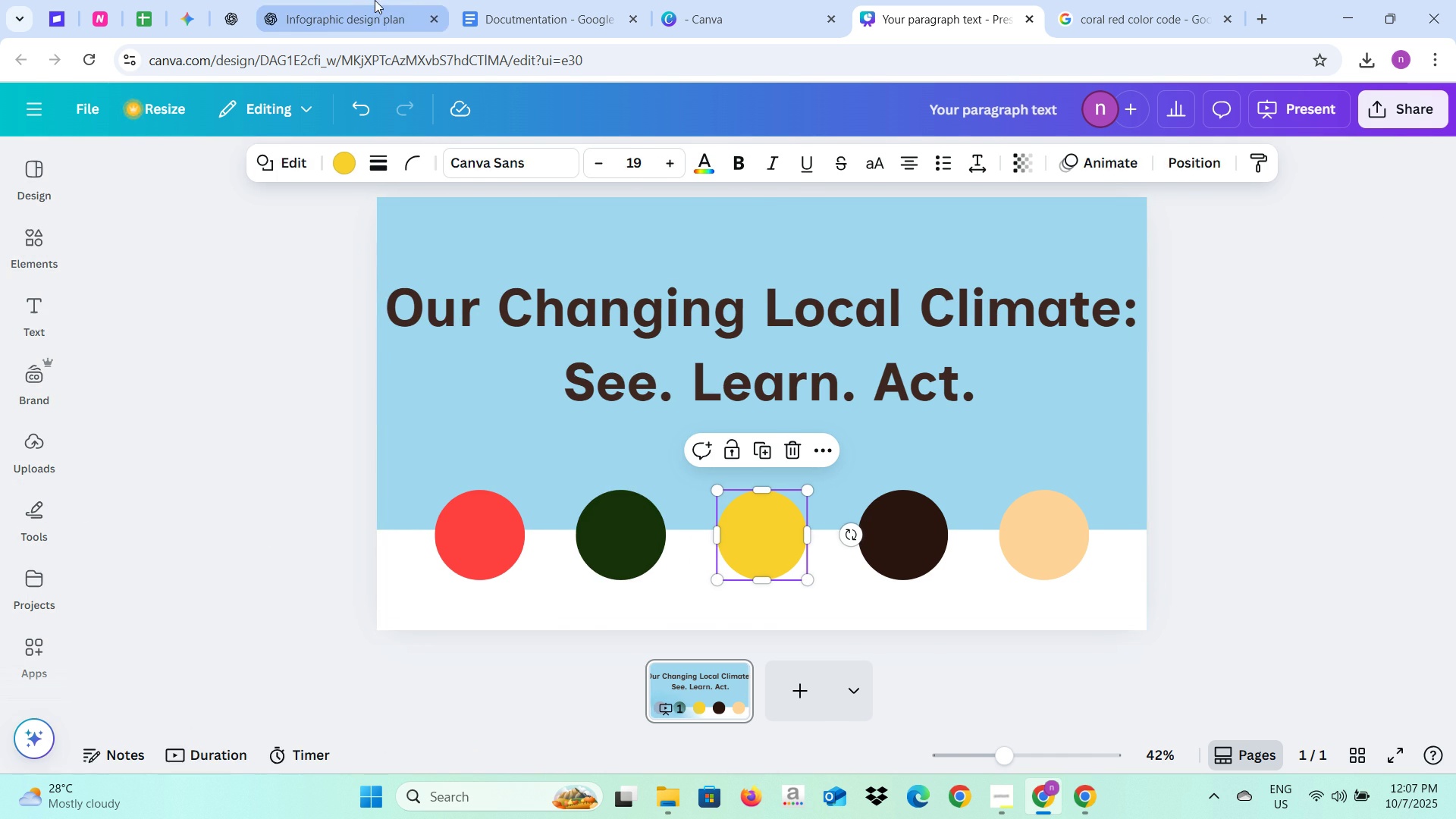 
left_click([373, 0])
 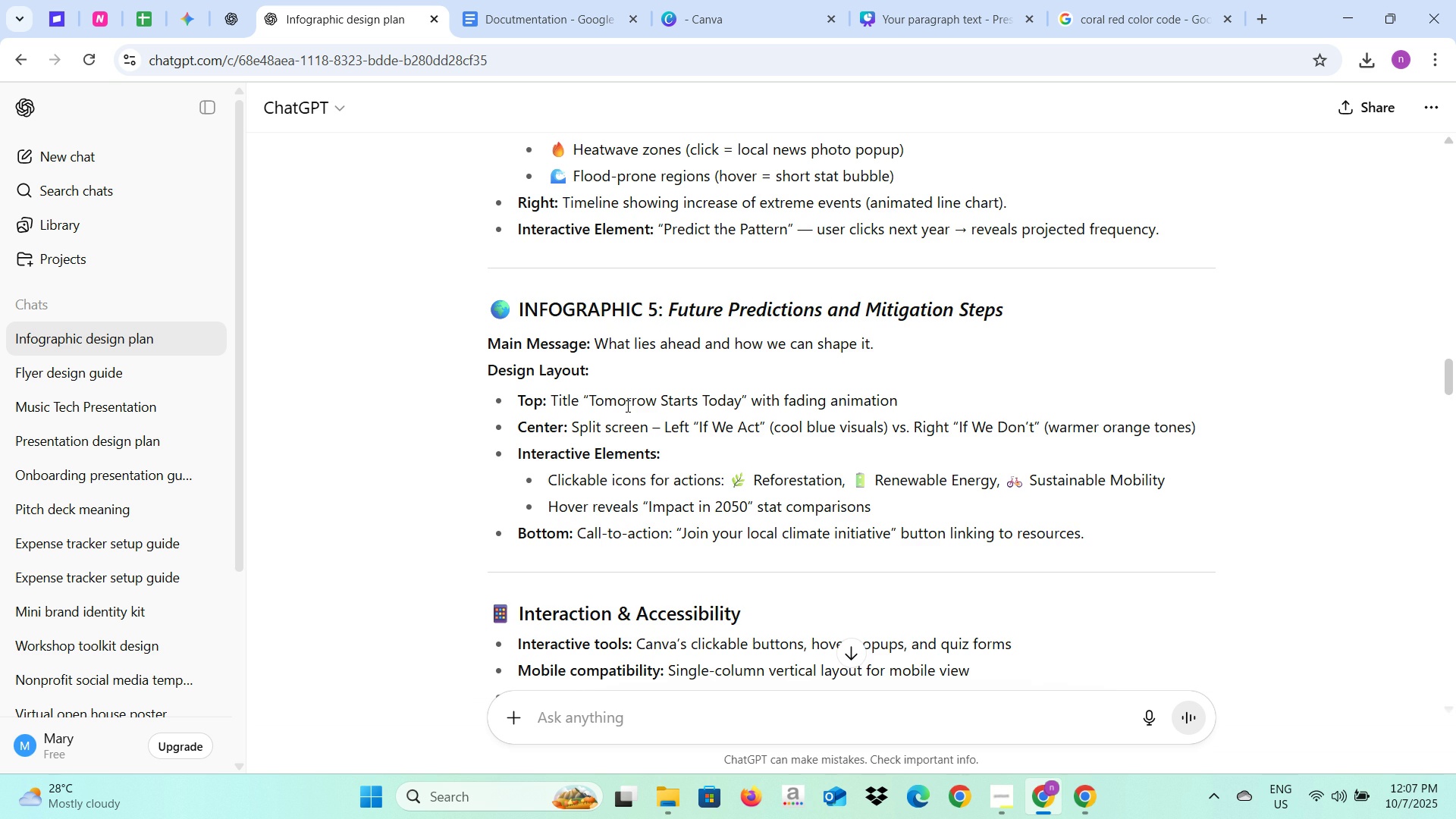 
scroll: coordinate [620, 420], scroll_direction: up, amount: 11.0